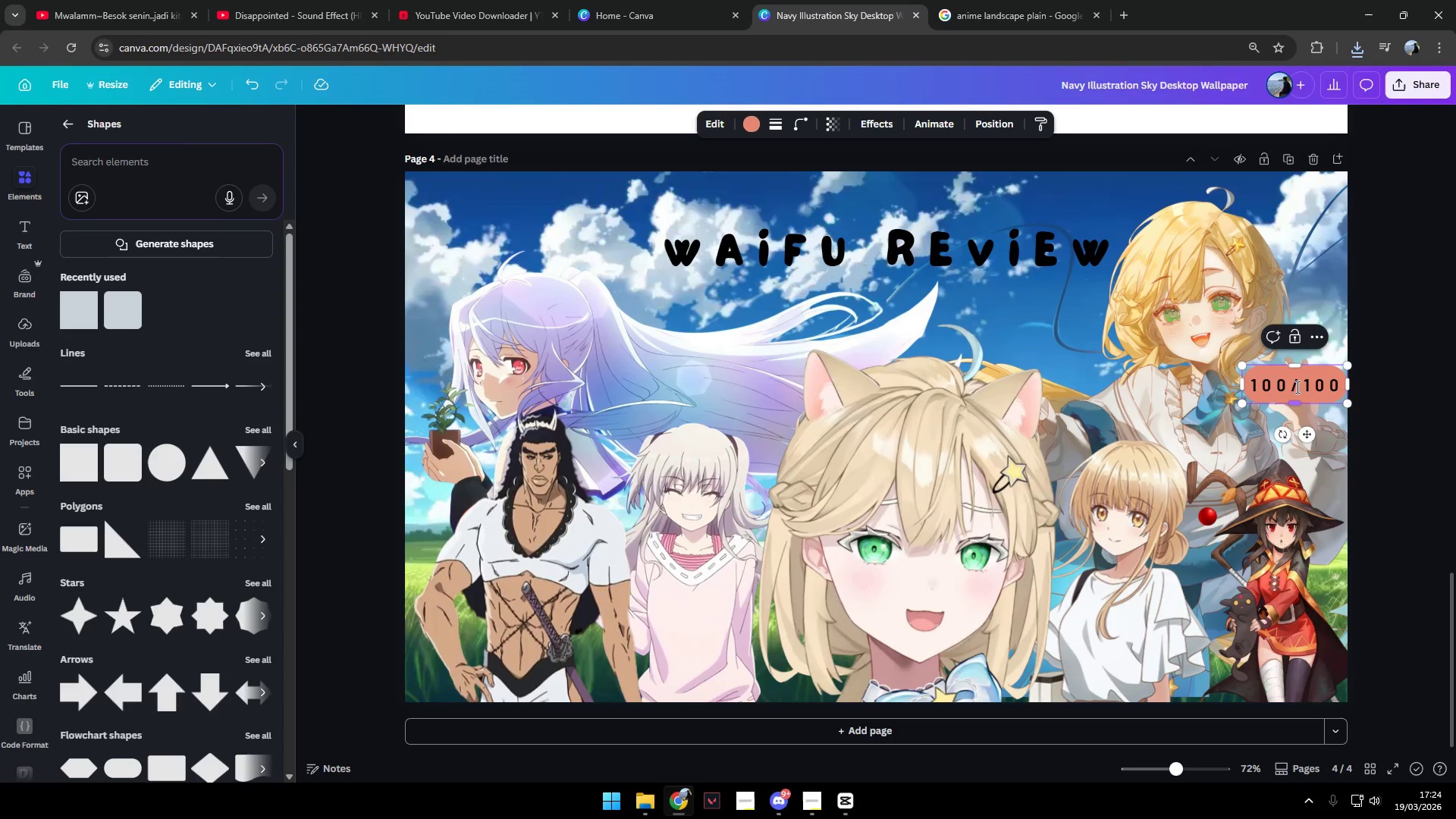 
left_click_drag(start_coordinate=[1299, 366], to_coordinate=[1302, 370])
 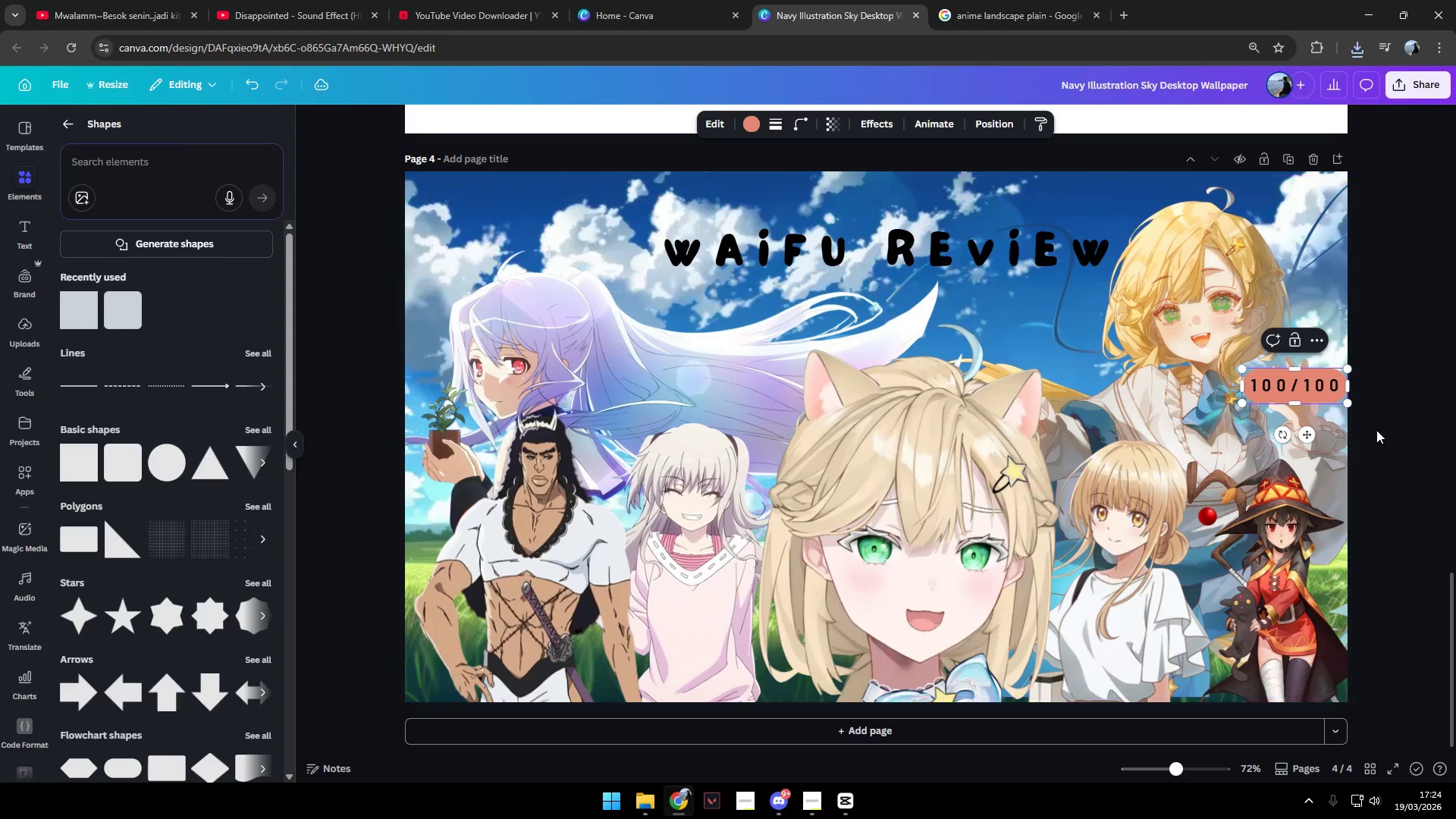 
left_click_drag(start_coordinate=[1390, 426], to_coordinate=[1329, 378])
 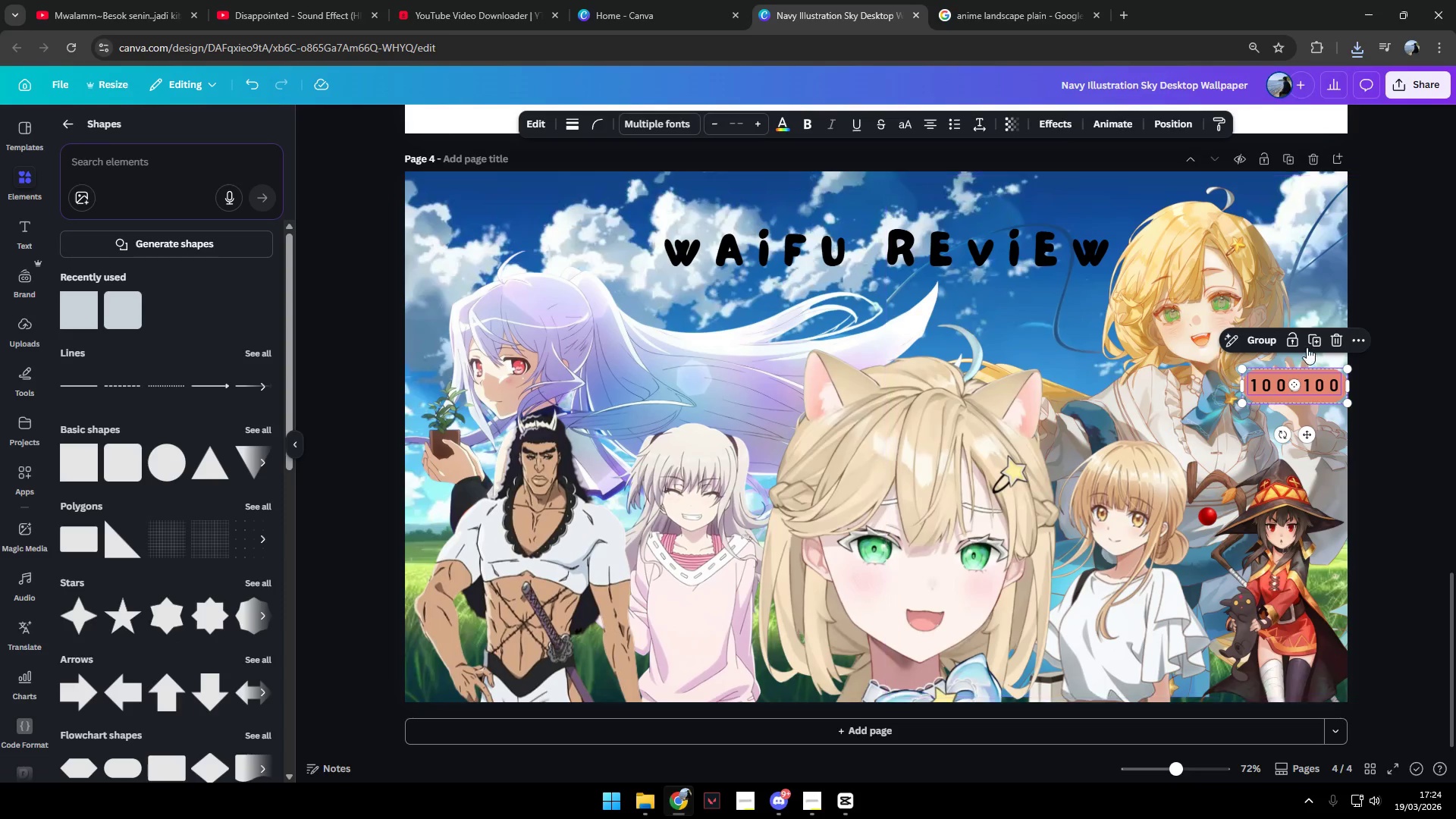 
left_click([1294, 336])
 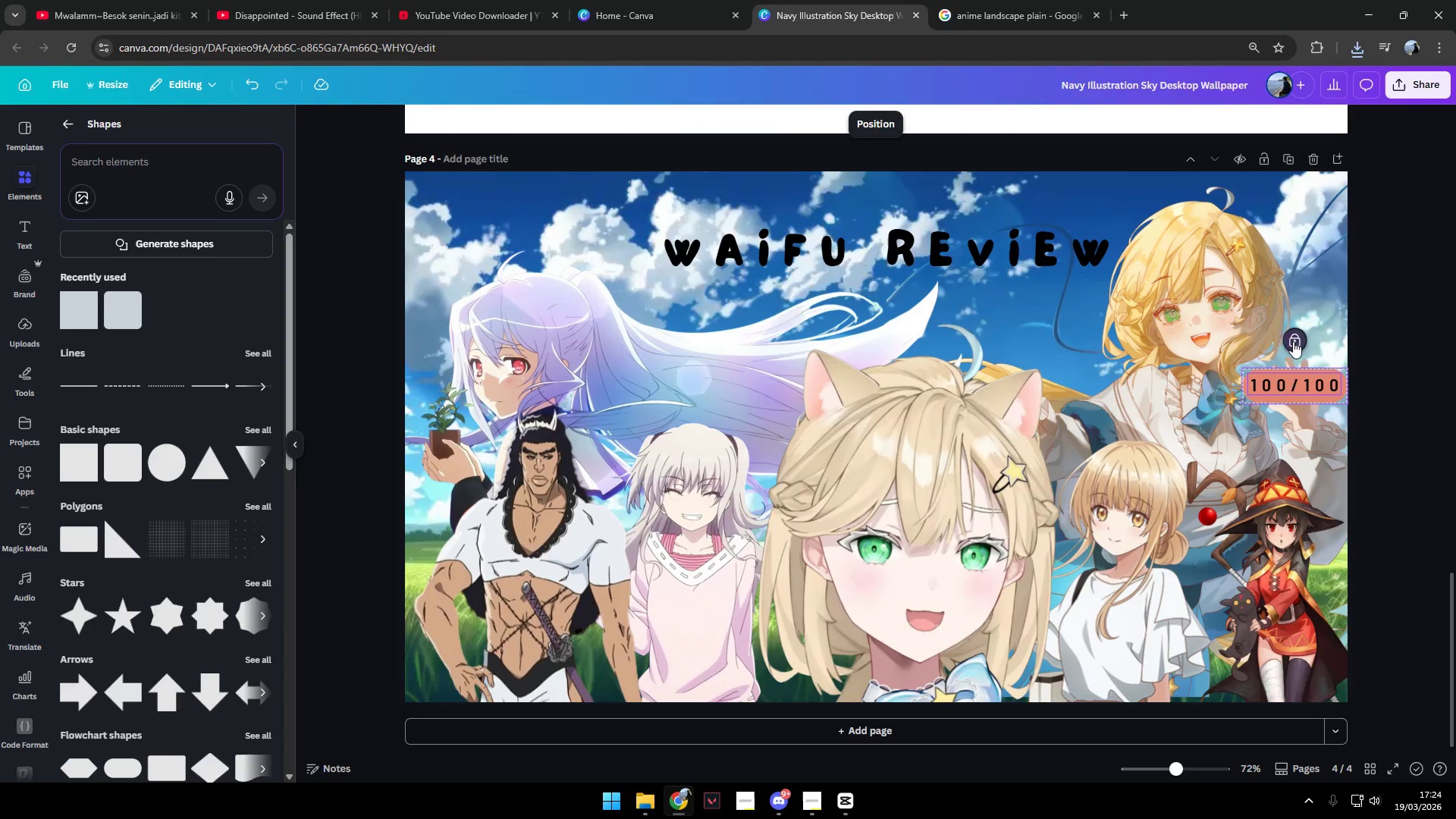 
double_click([1260, 337])
 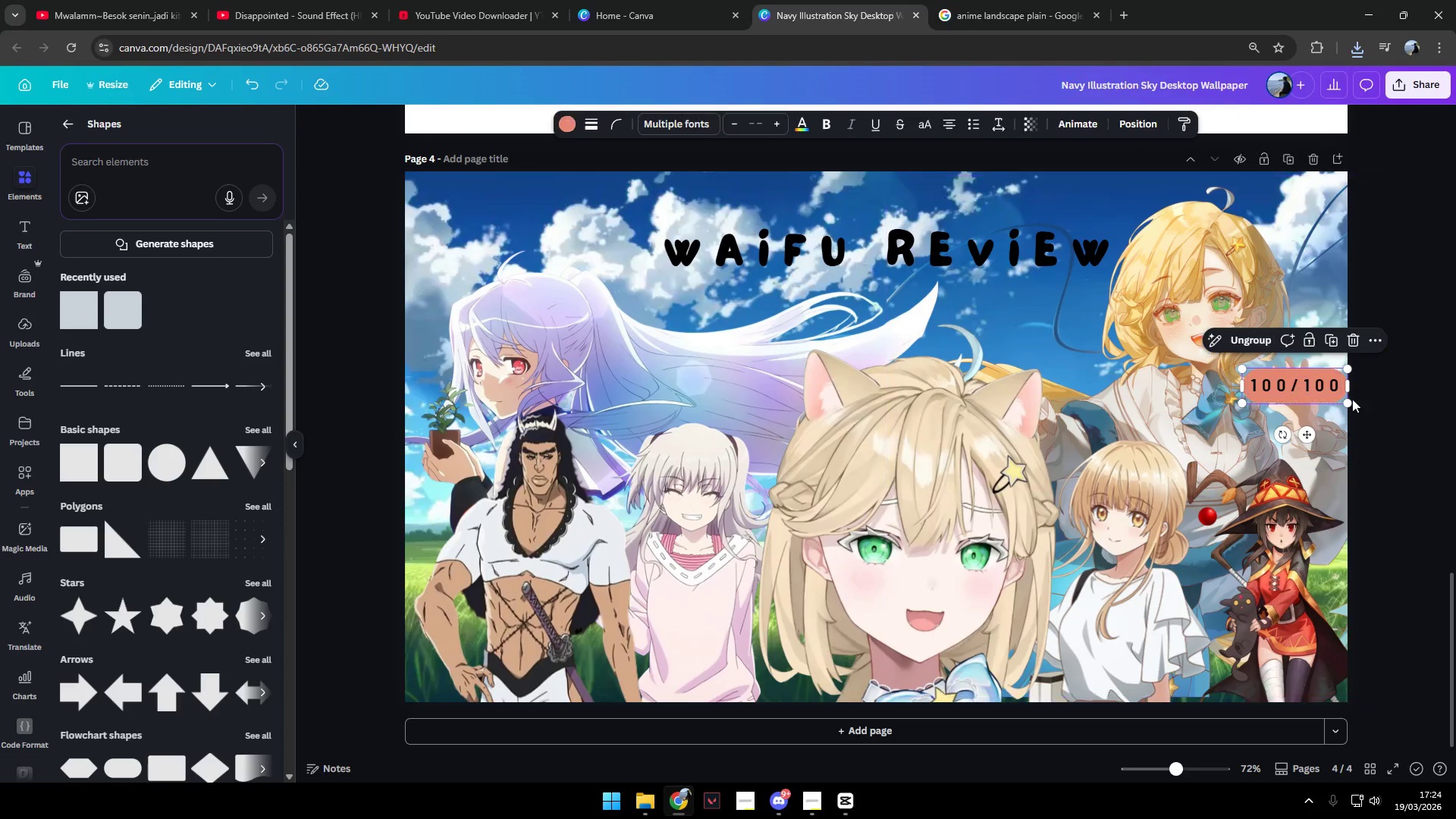 
triple_click([1370, 412])
 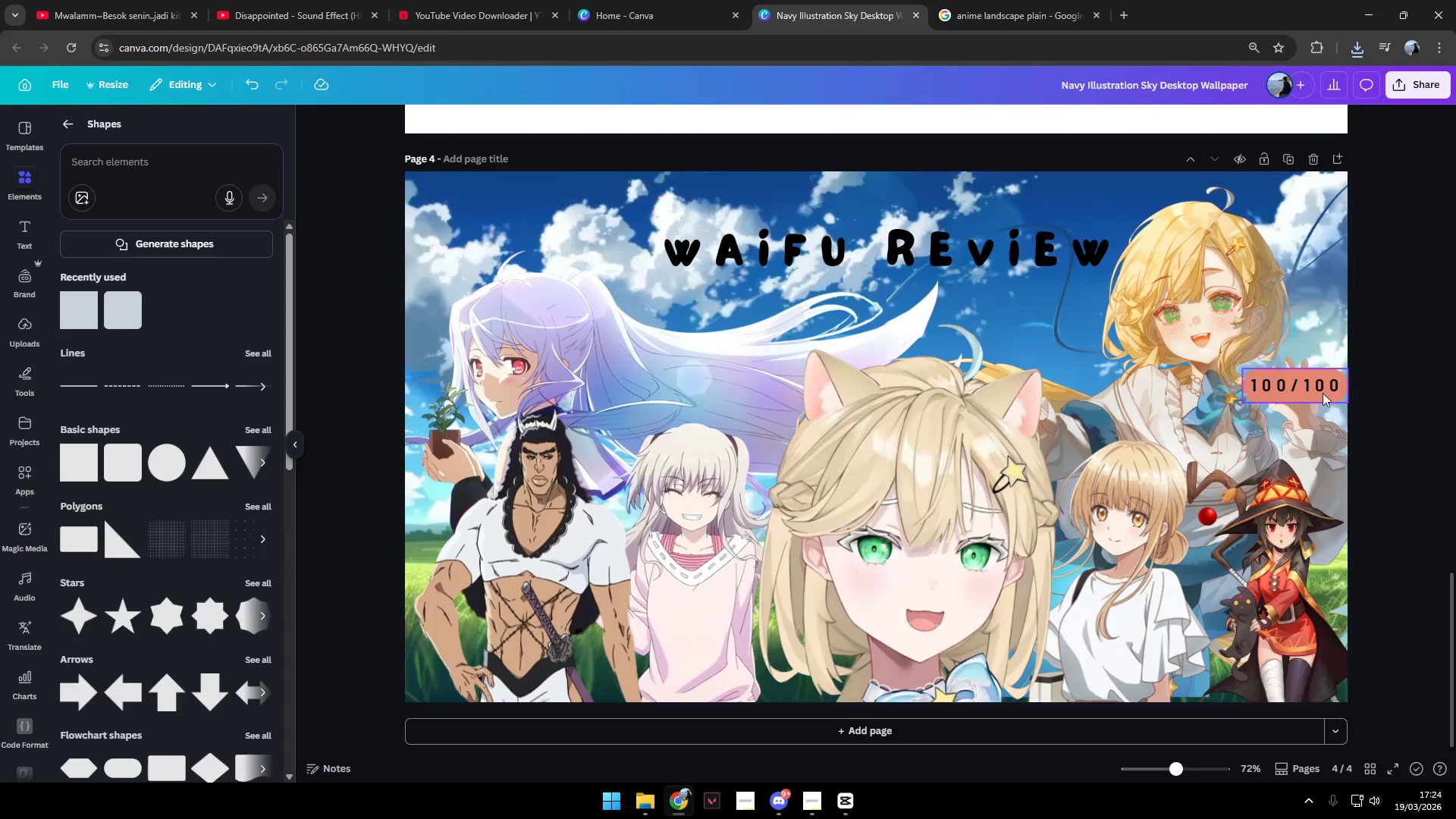 
triple_click([1320, 389])
 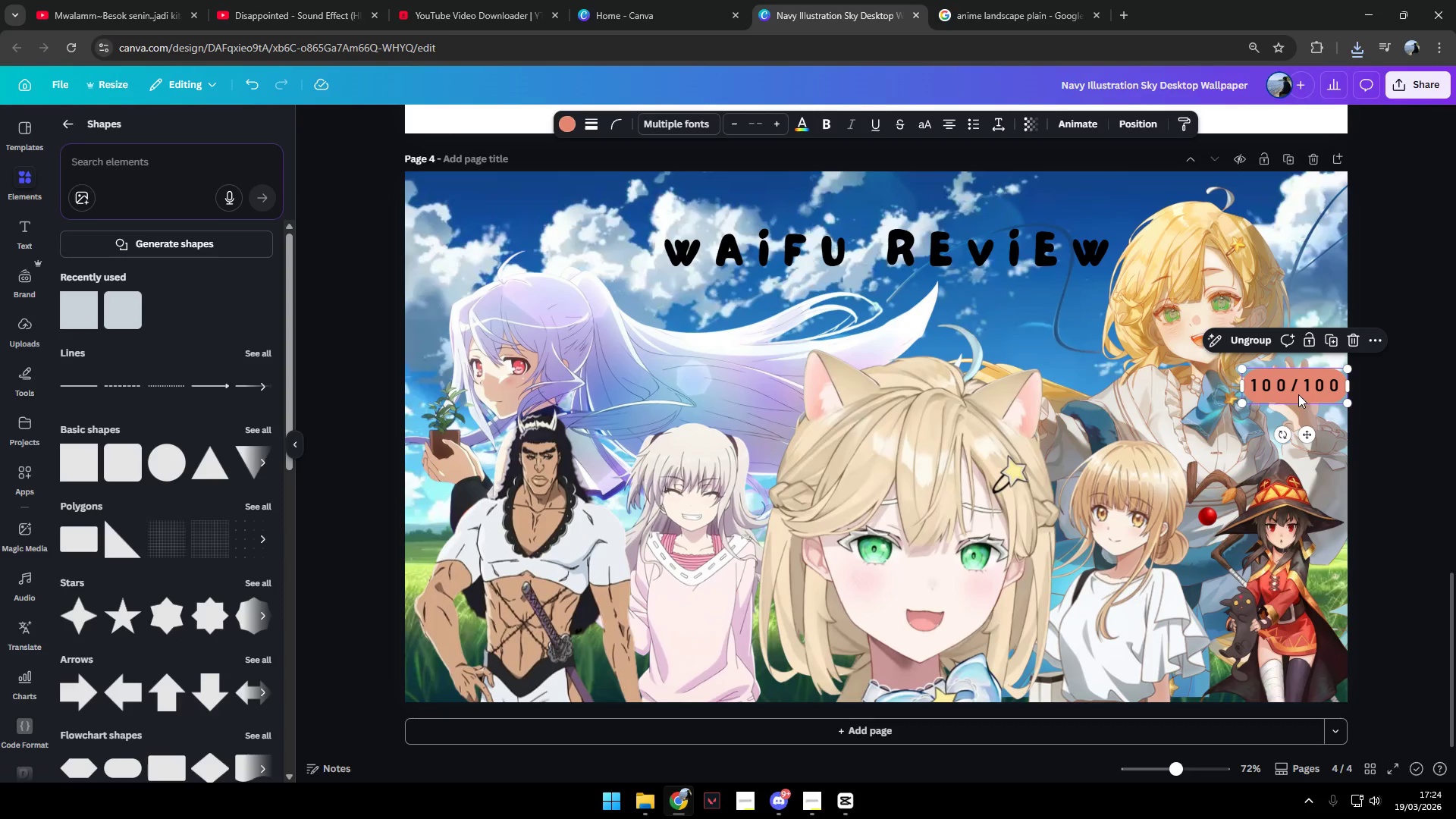 
left_click_drag(start_coordinate=[1298, 389], to_coordinate=[1286, 397])
 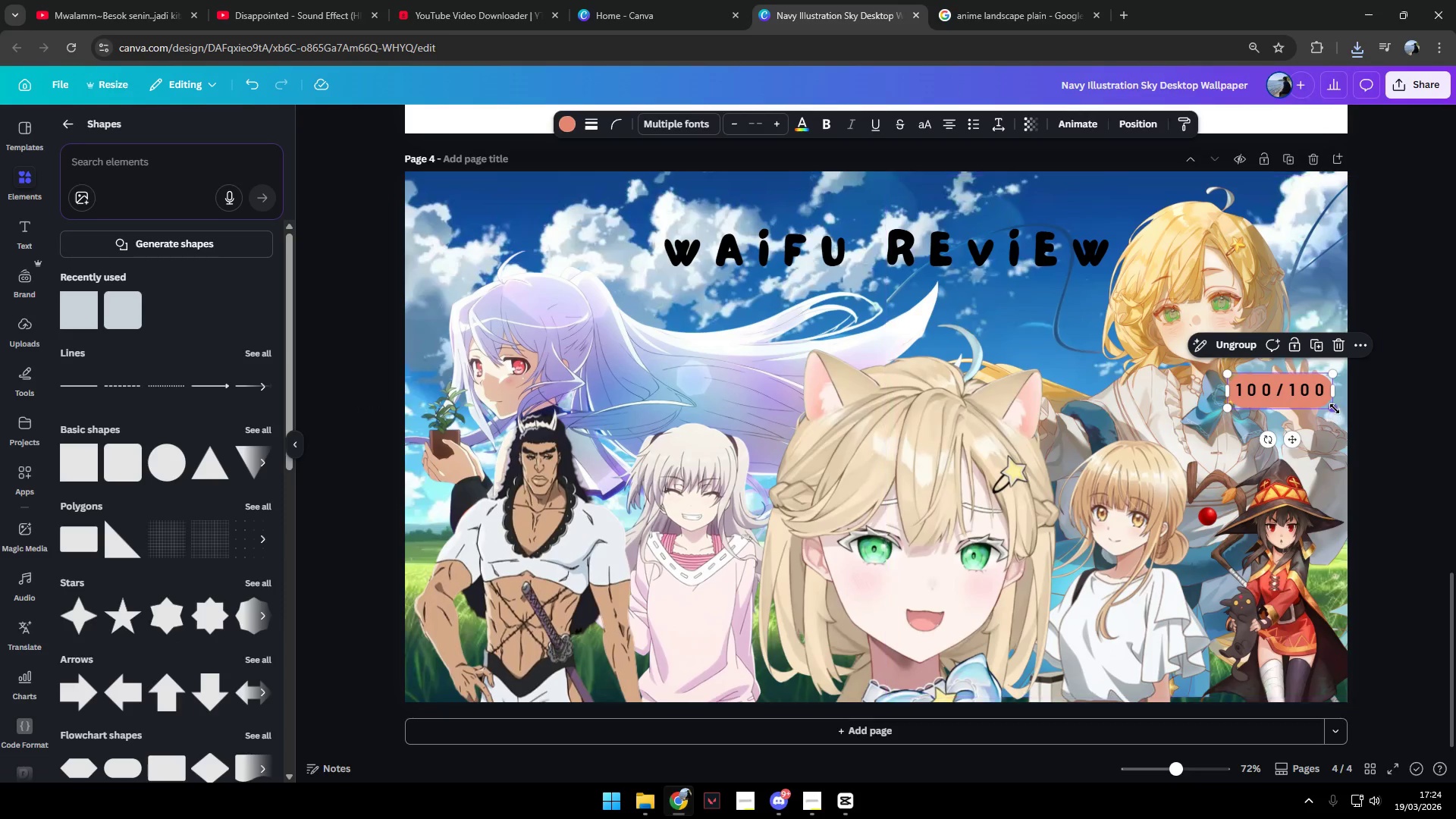 
left_click_drag(start_coordinate=[1335, 408], to_coordinate=[1310, 394])
 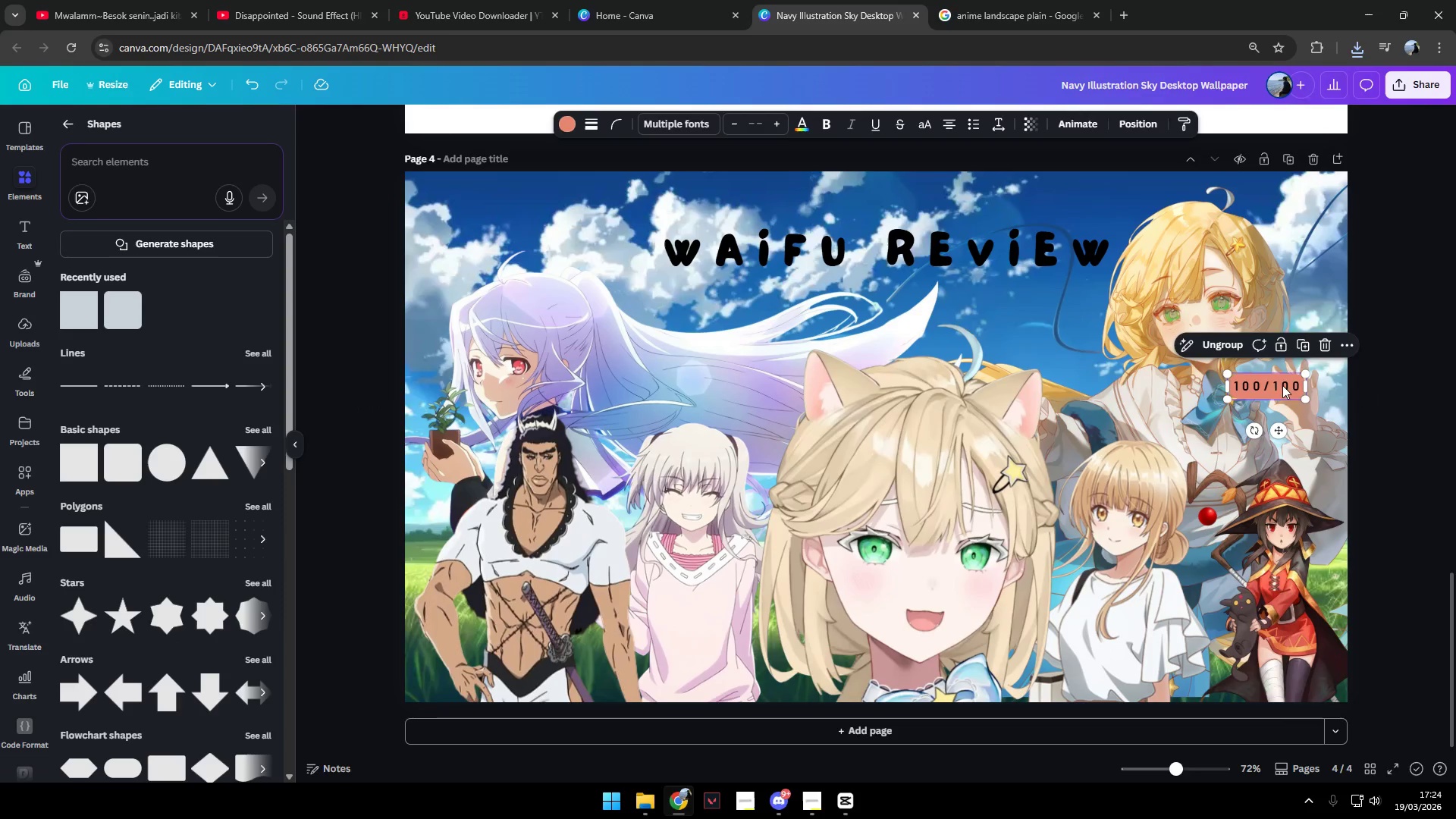 
left_click_drag(start_coordinate=[1266, 381], to_coordinate=[1297, 384])
 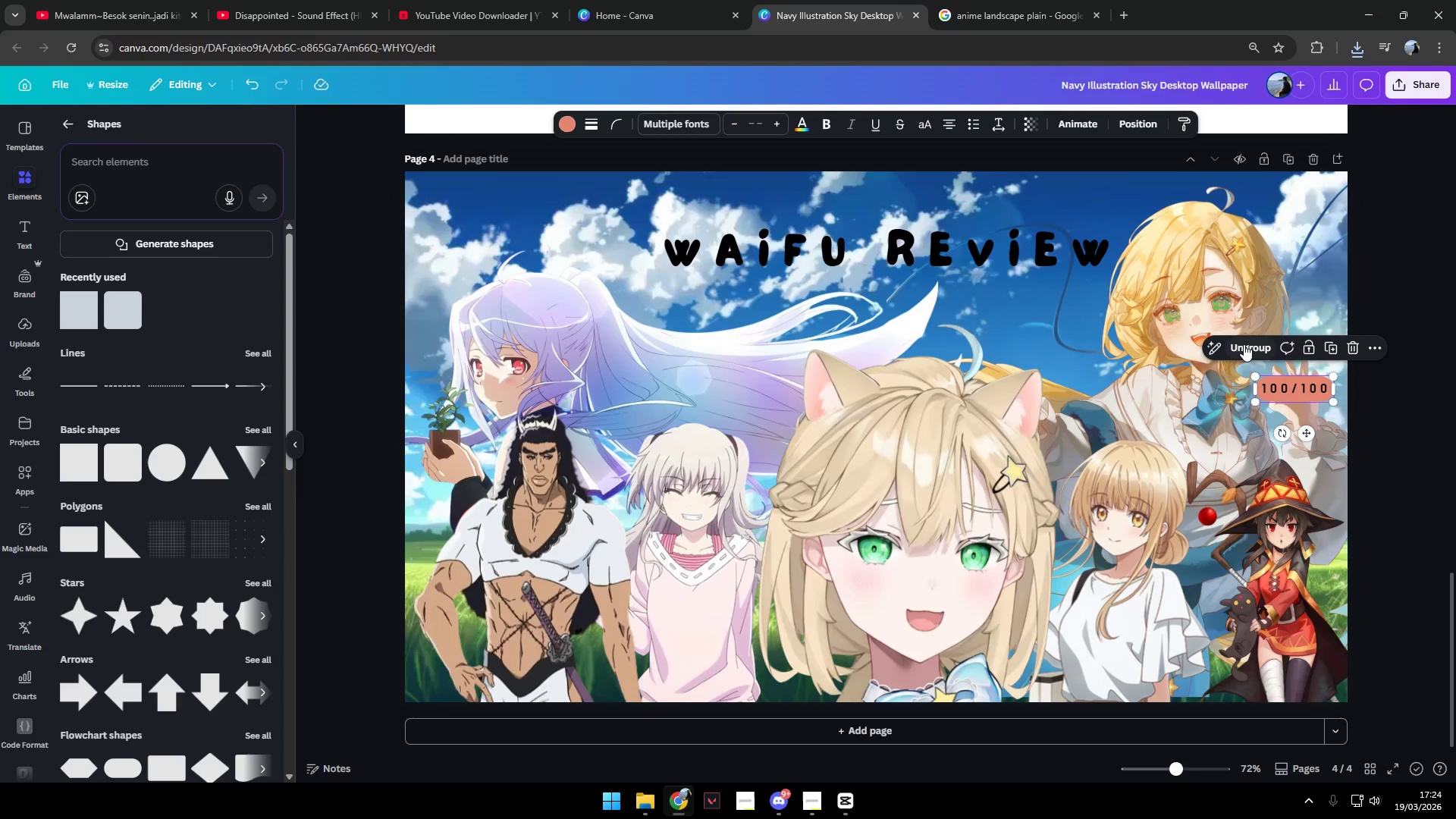 
left_click([1244, 344])
 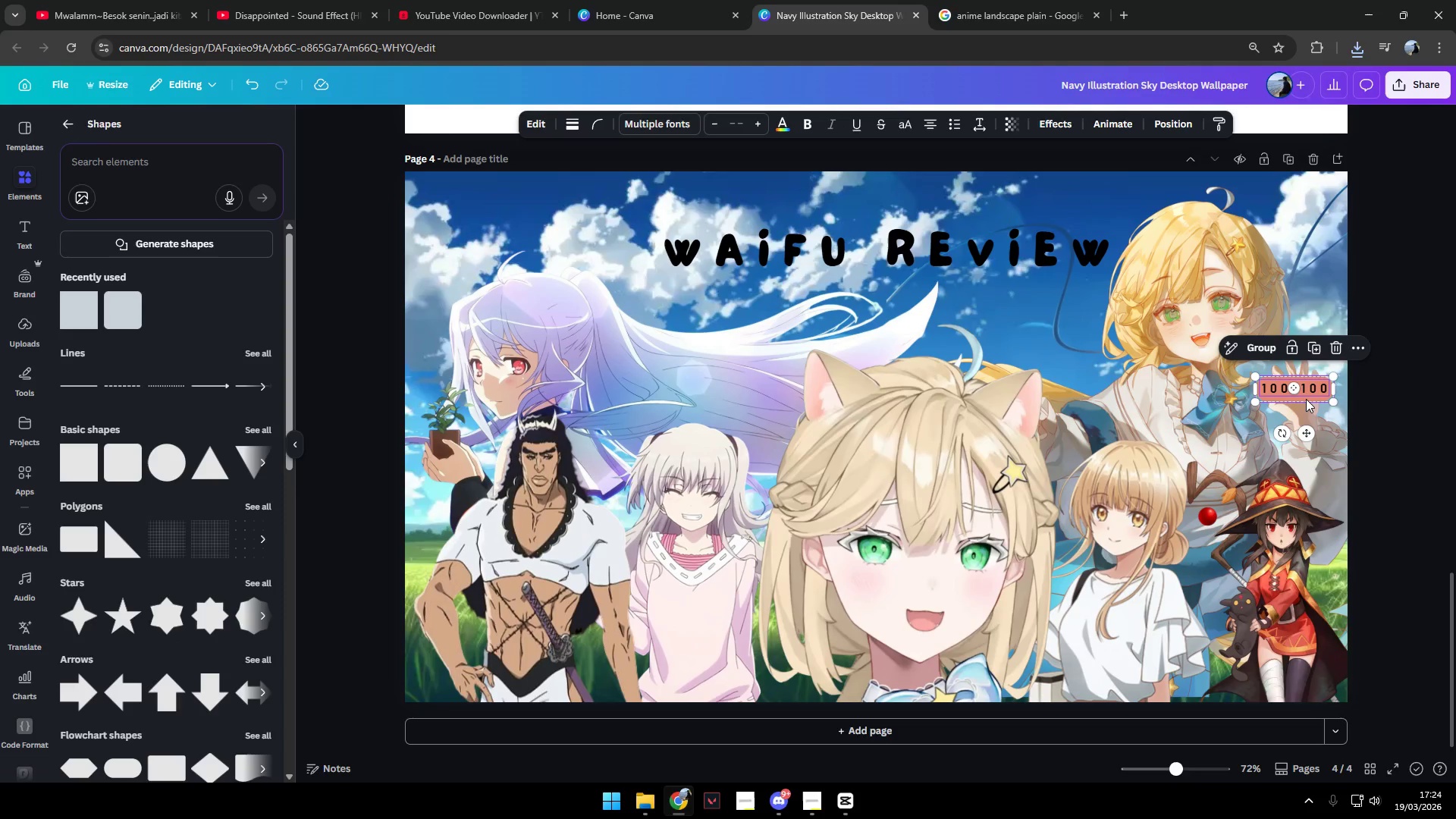 
left_click([1306, 399])
 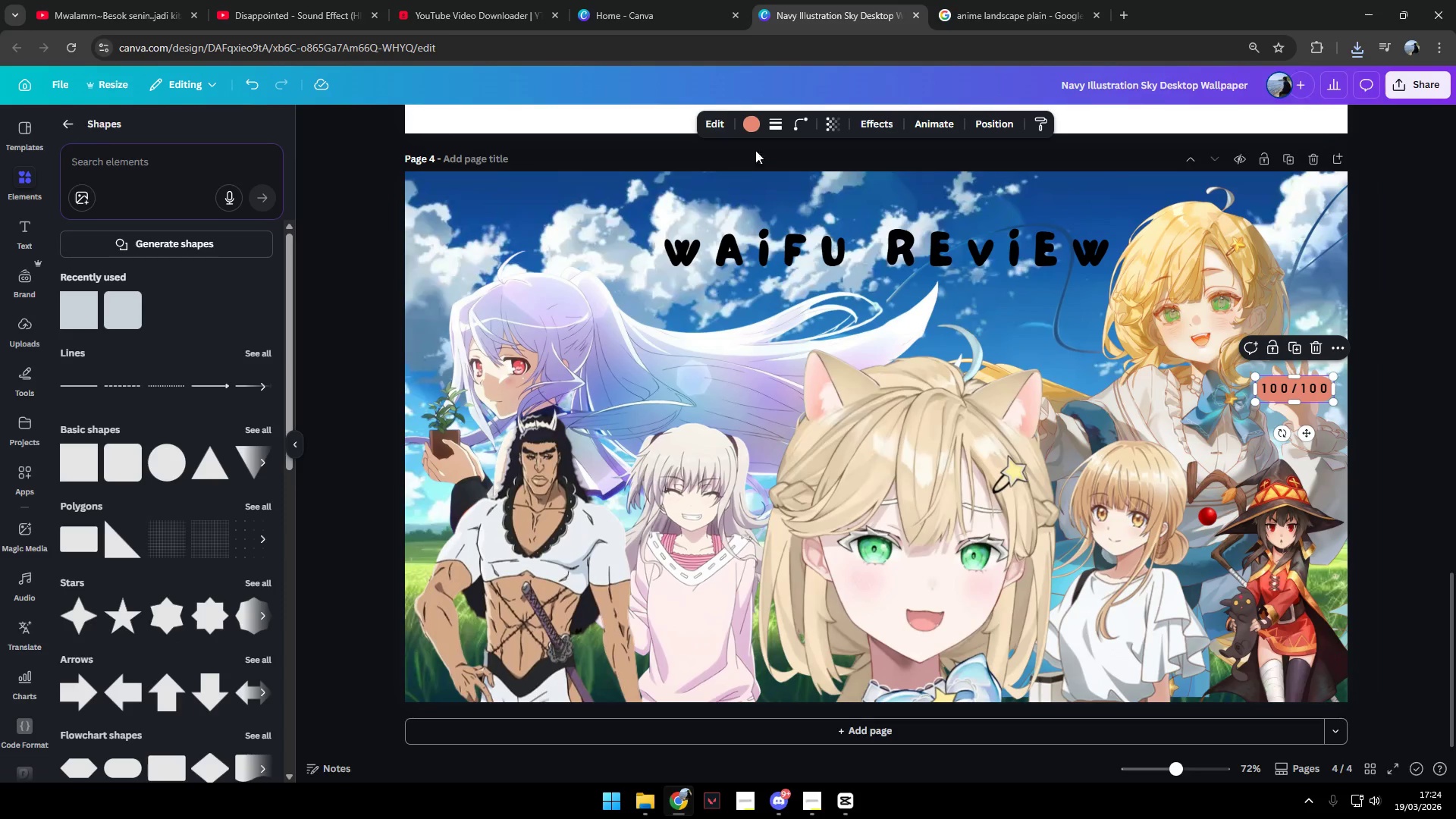 
double_click([741, 120])
 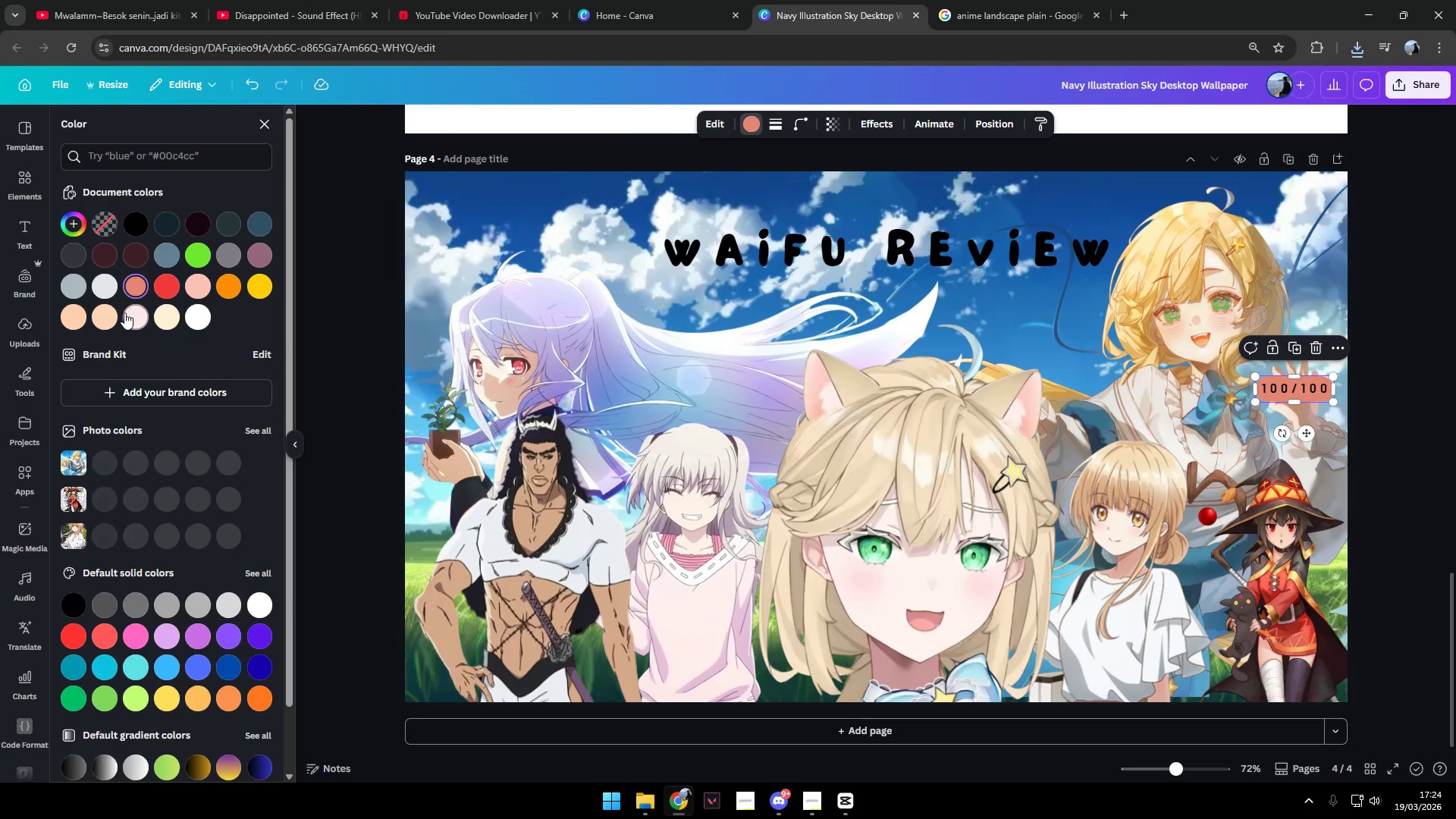 
left_click([106, 284])
 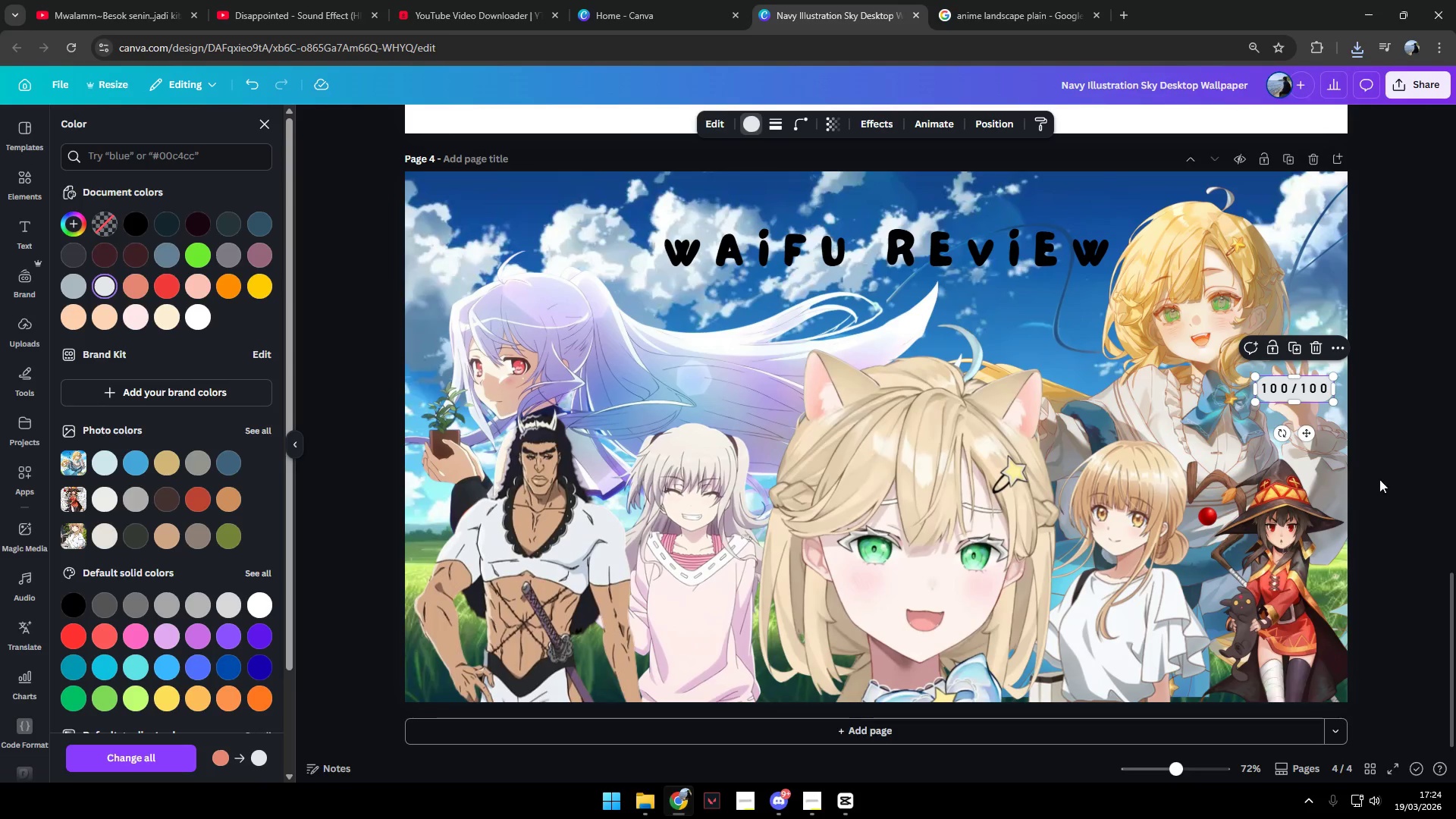 
double_click([1401, 448])
 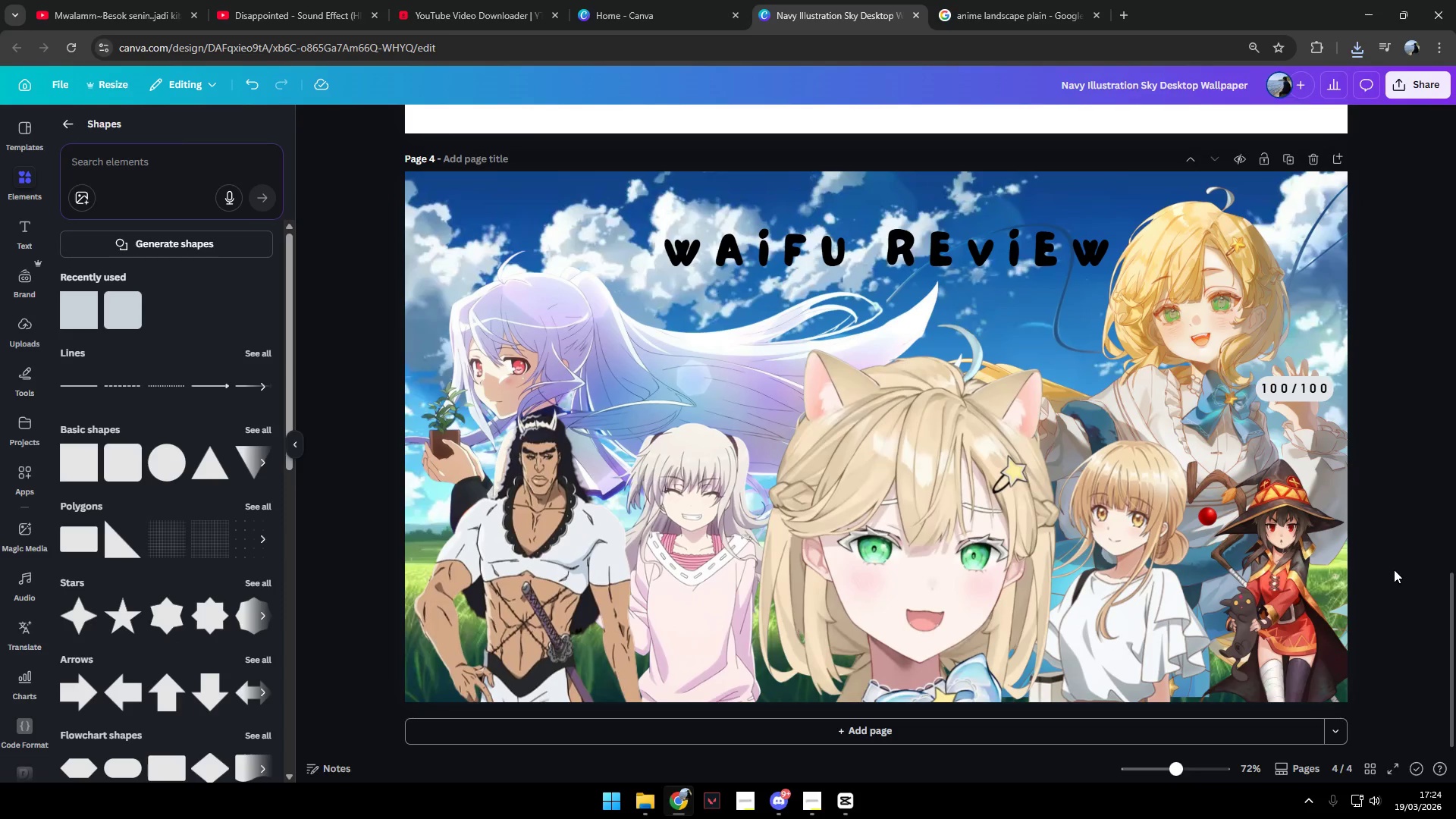 
wait(6.55)
 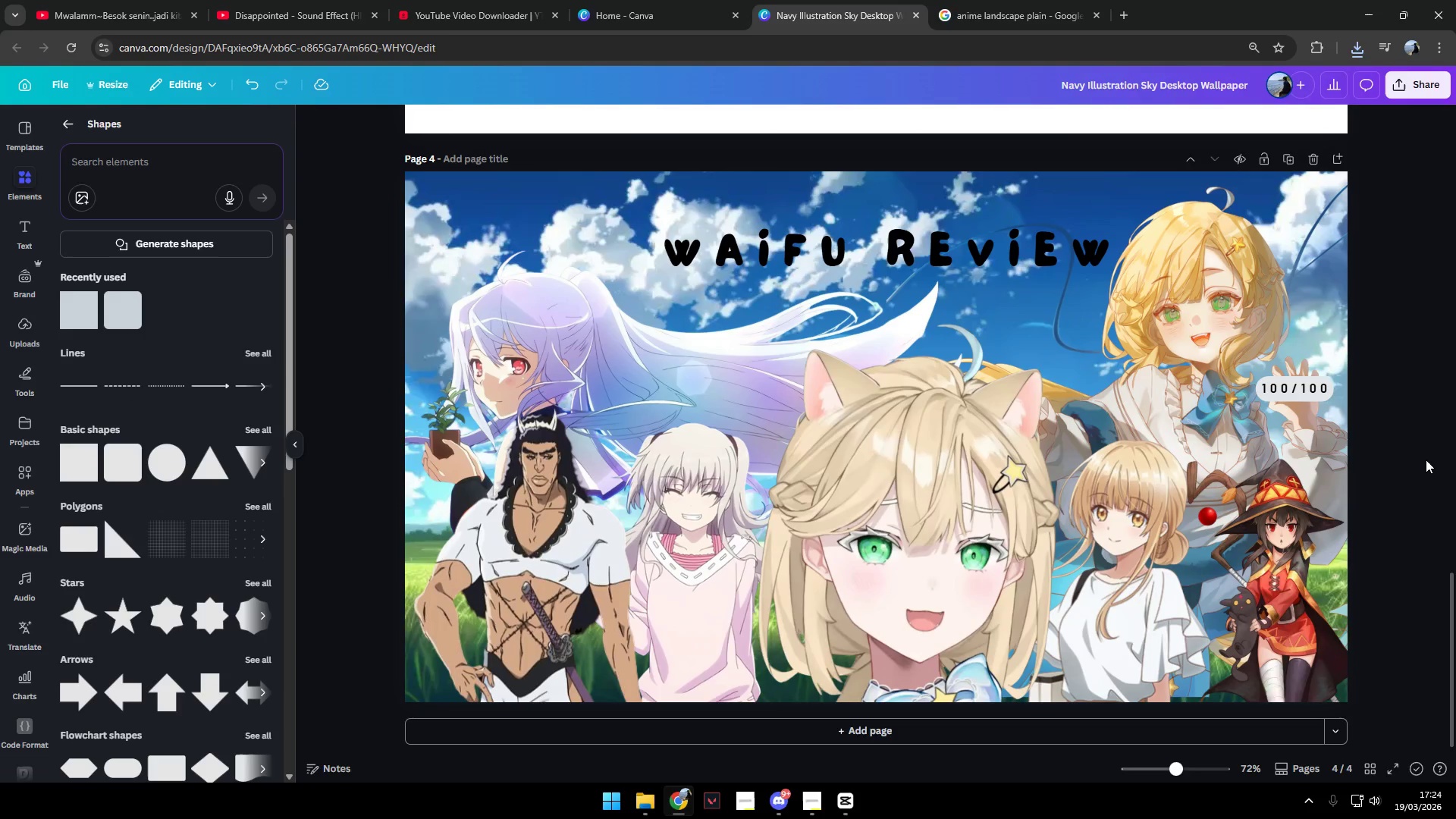 
left_click([1270, 400])
 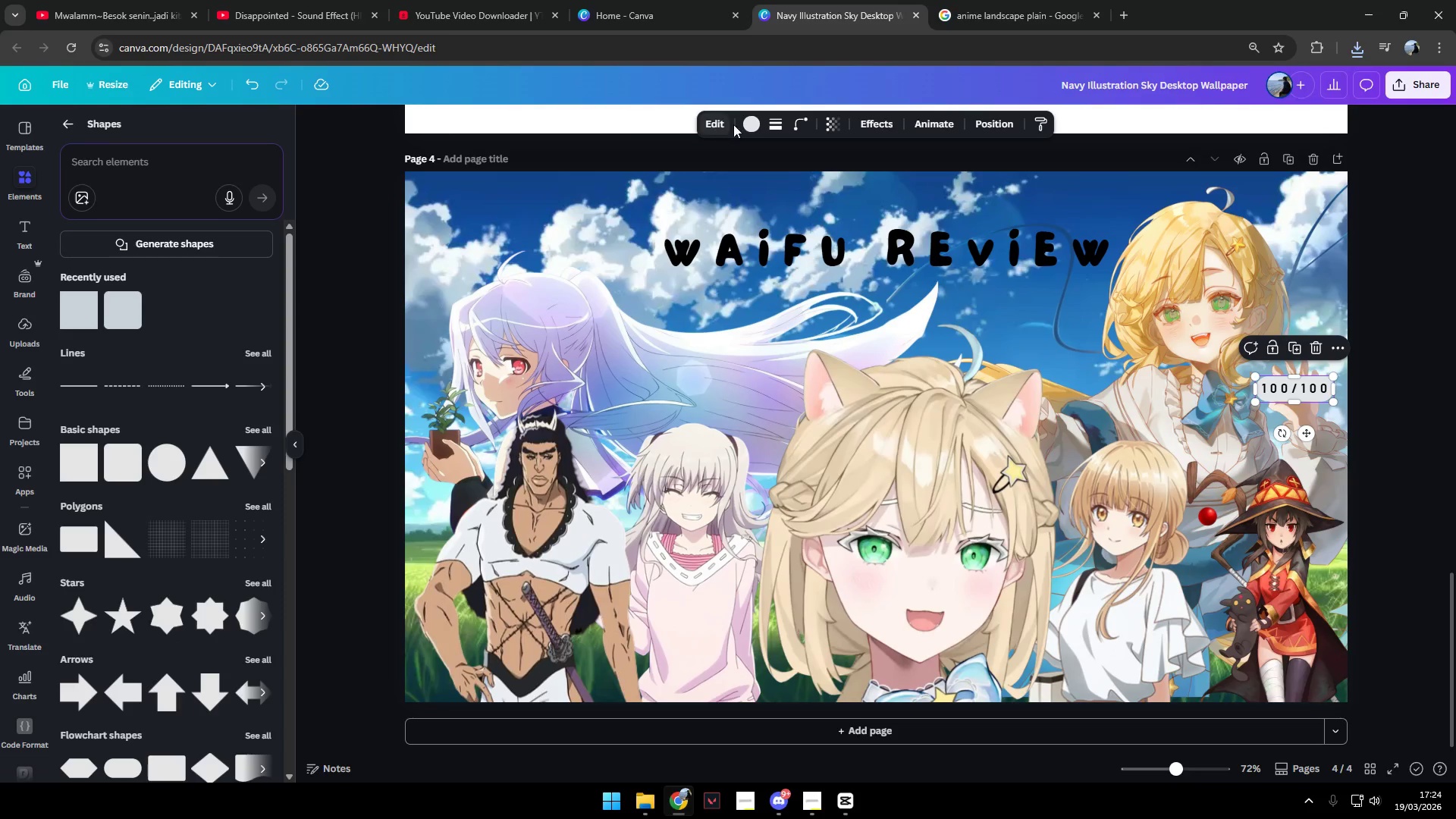 
left_click([745, 127])
 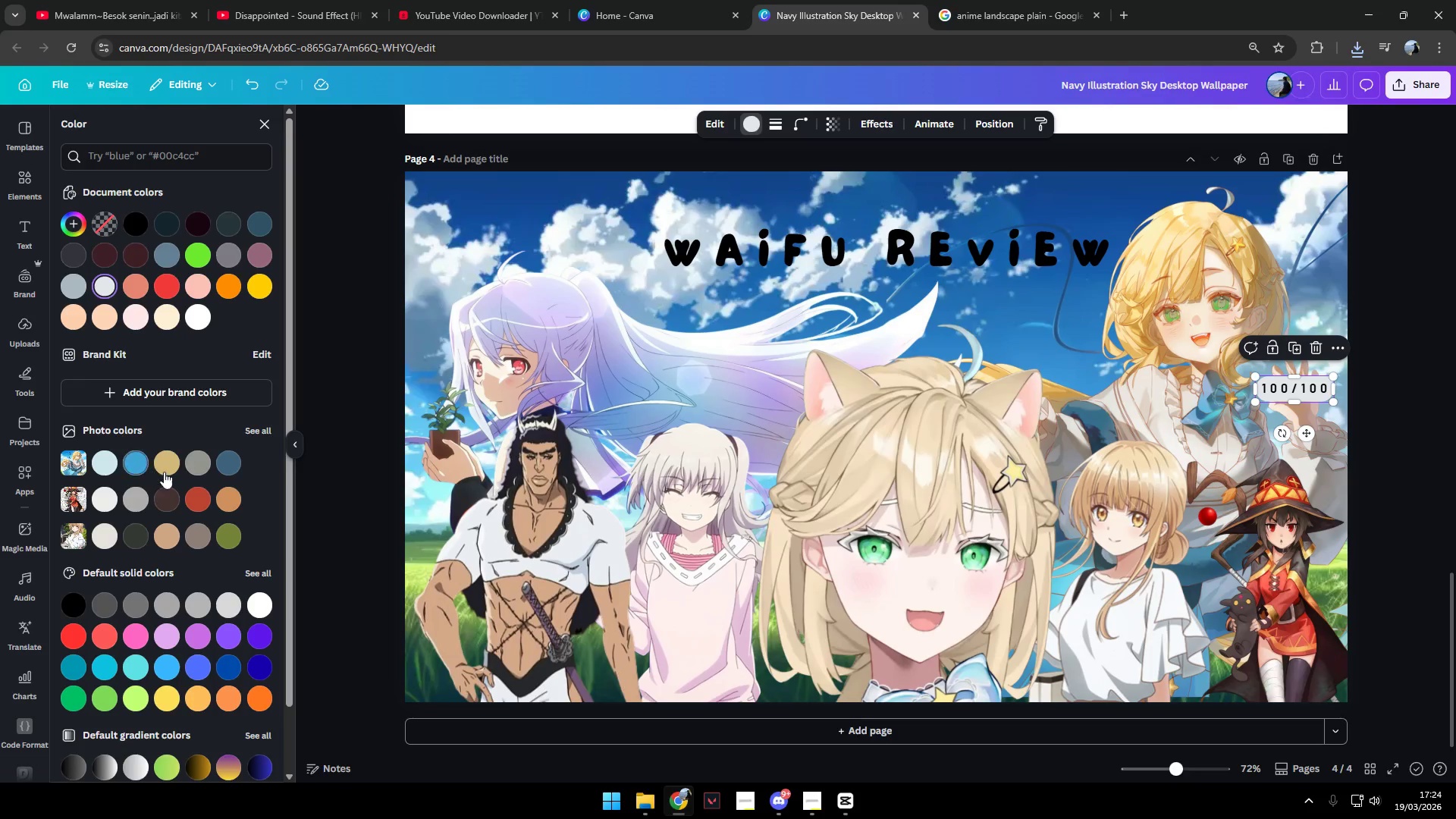 
left_click([167, 462])
 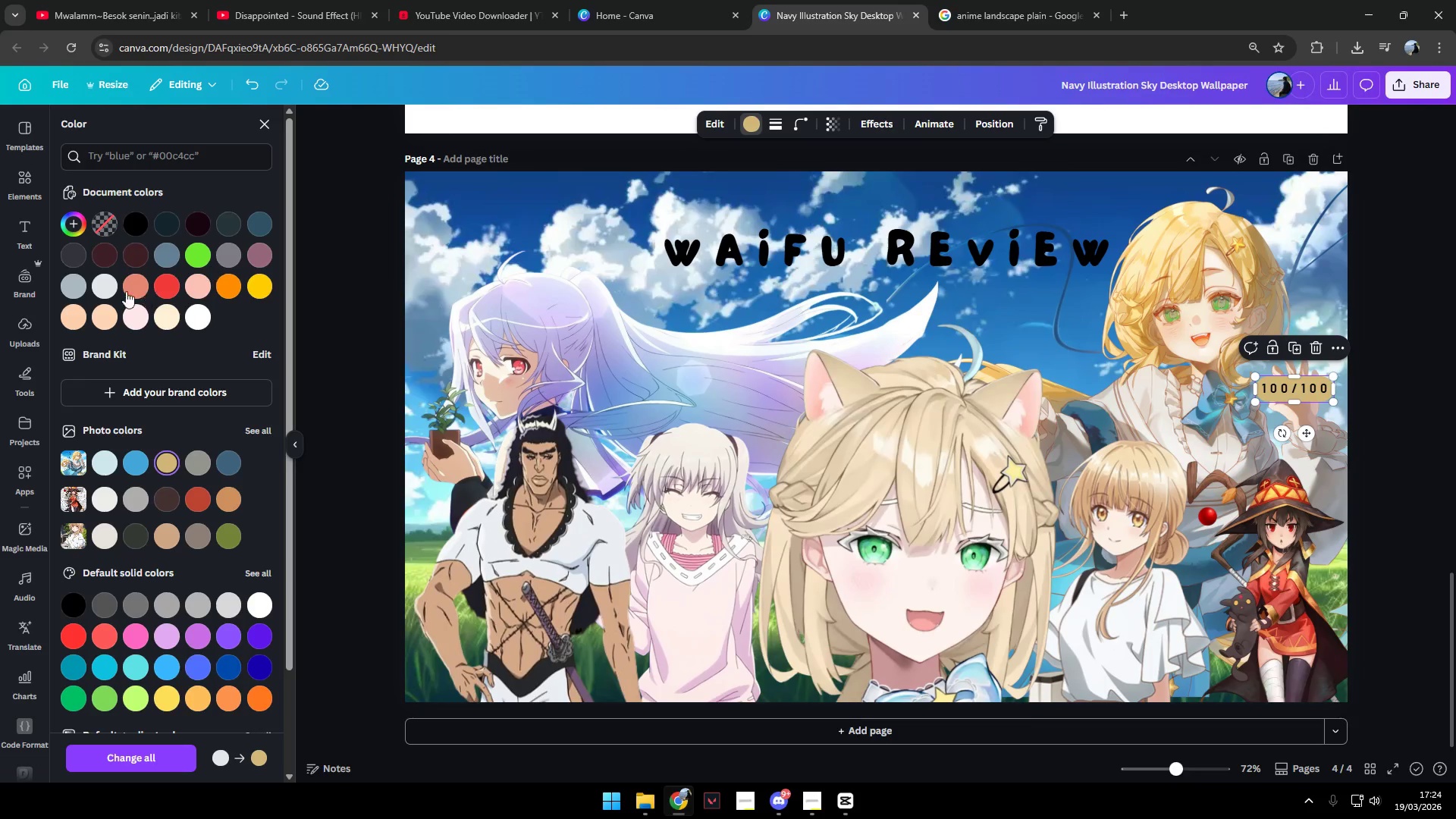 
left_click([71, 215])
 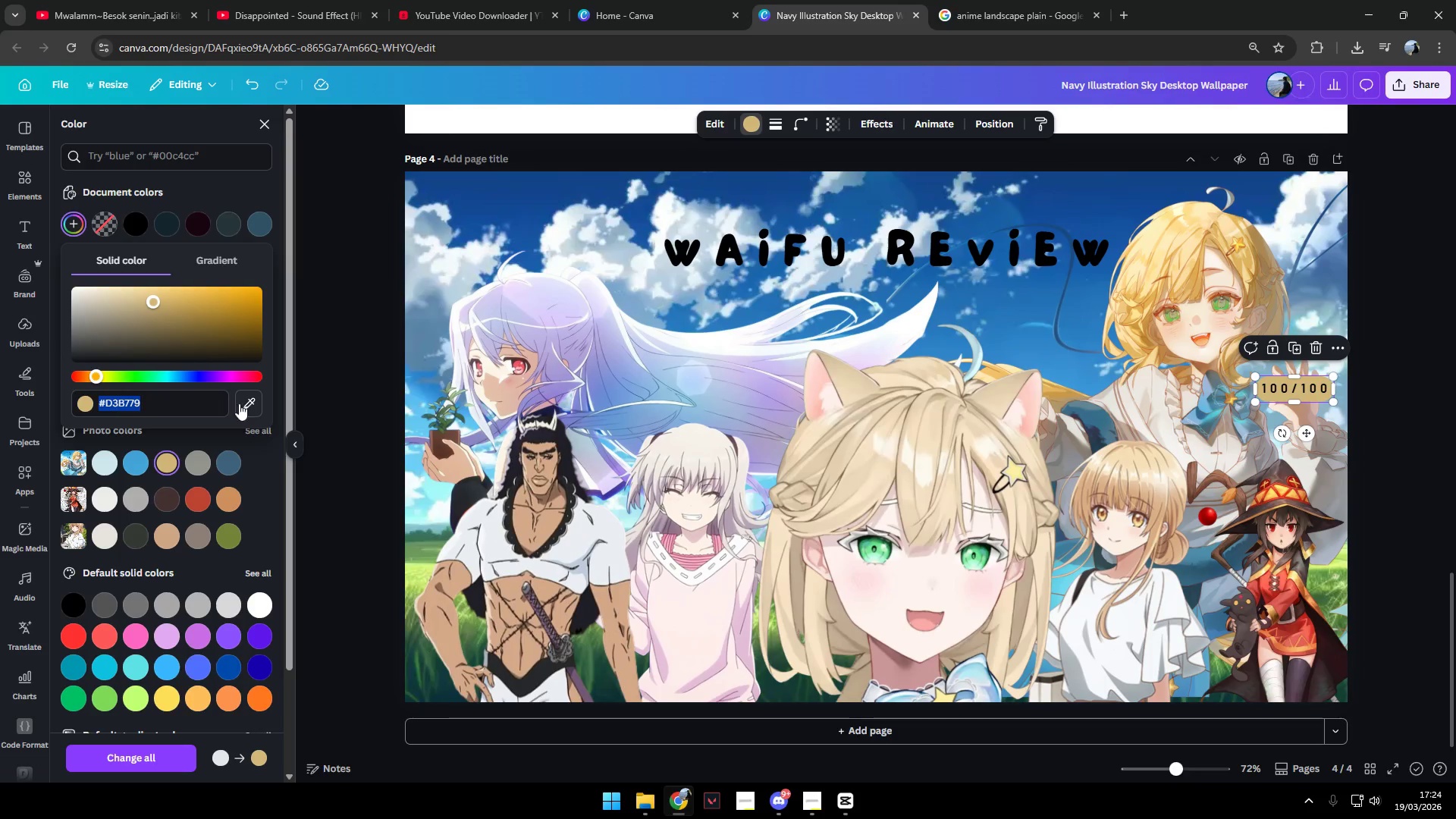 
left_click([257, 407])
 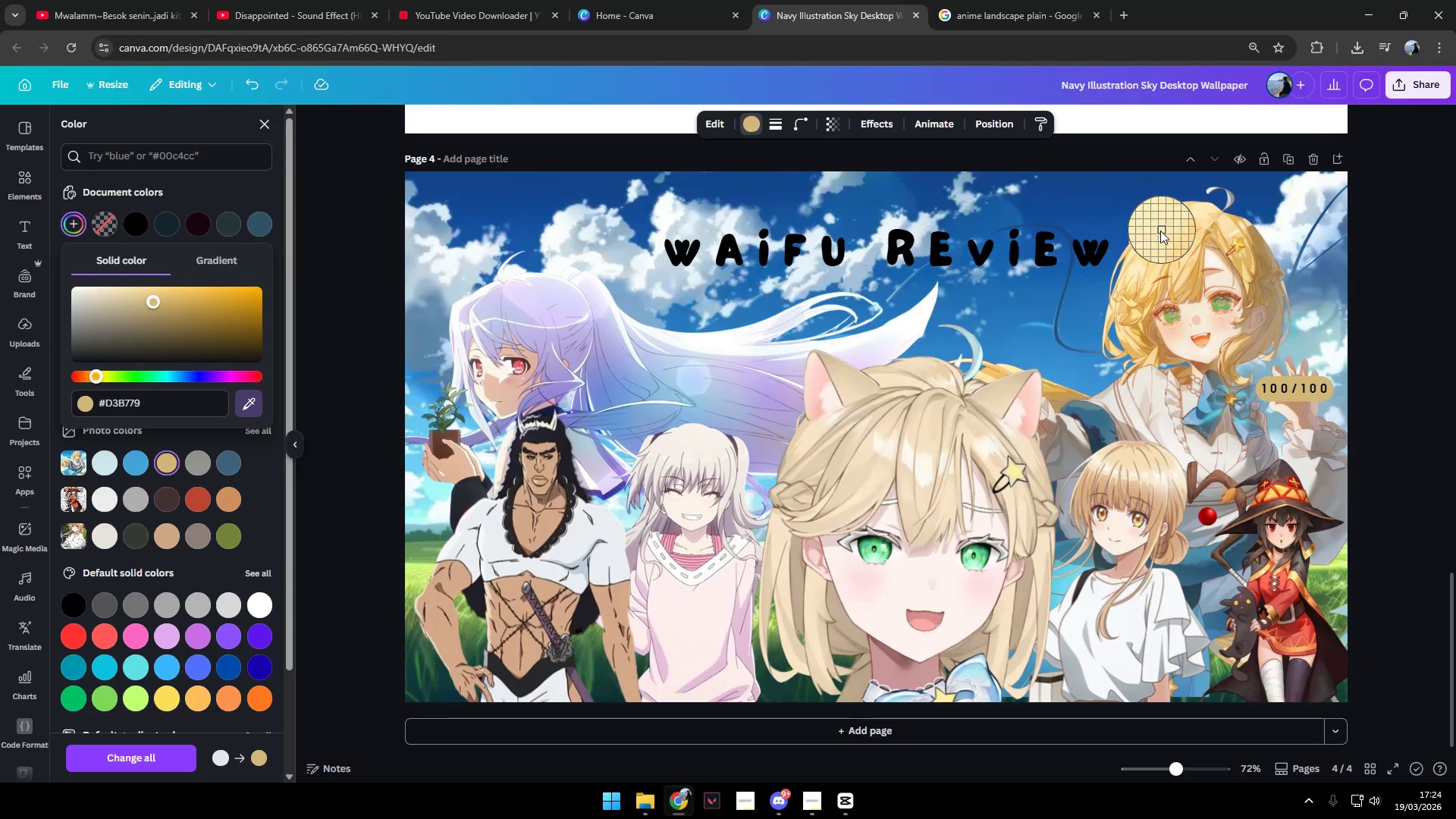 
left_click([1159, 231])
 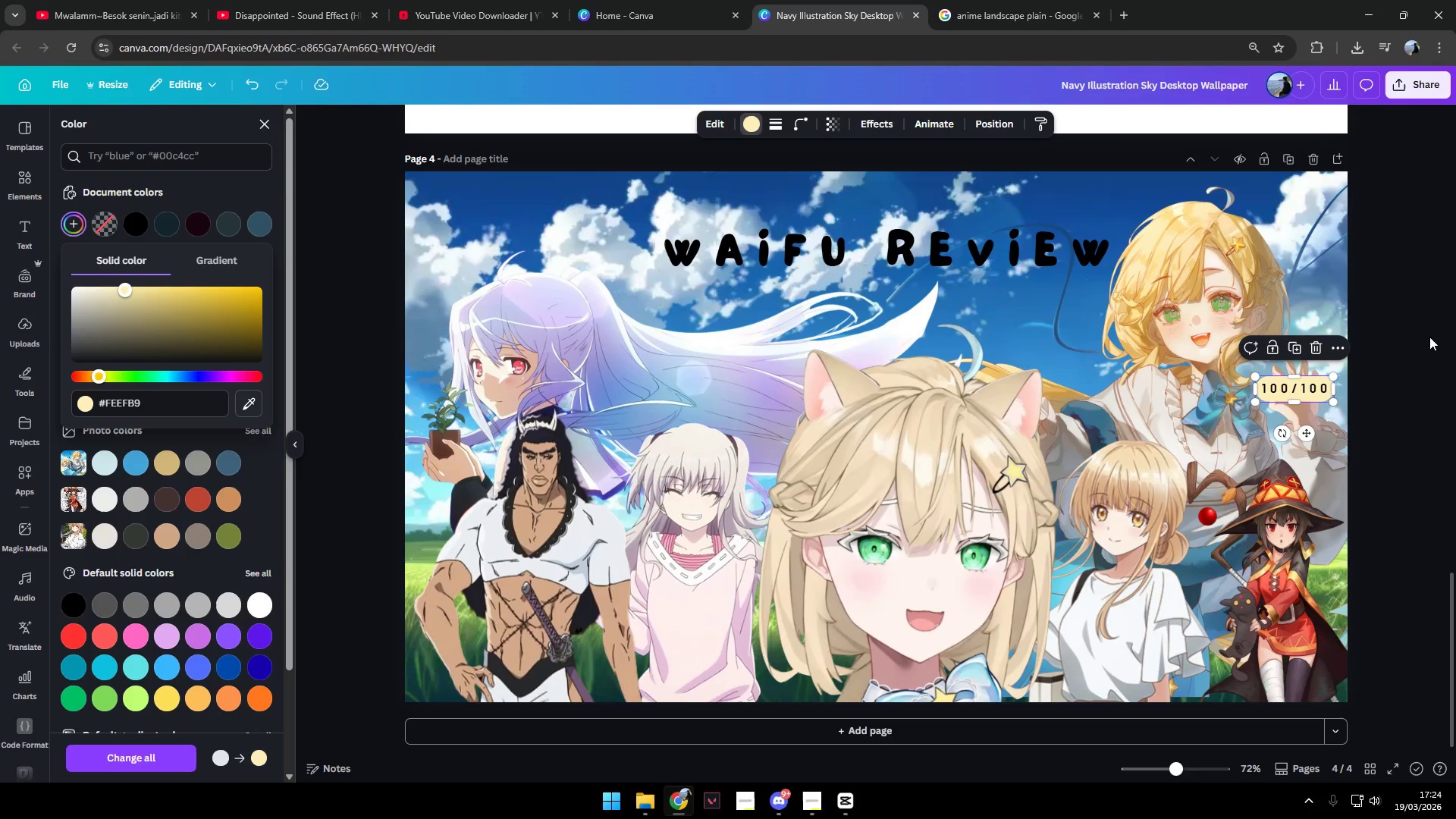 
double_click([1413, 306])
 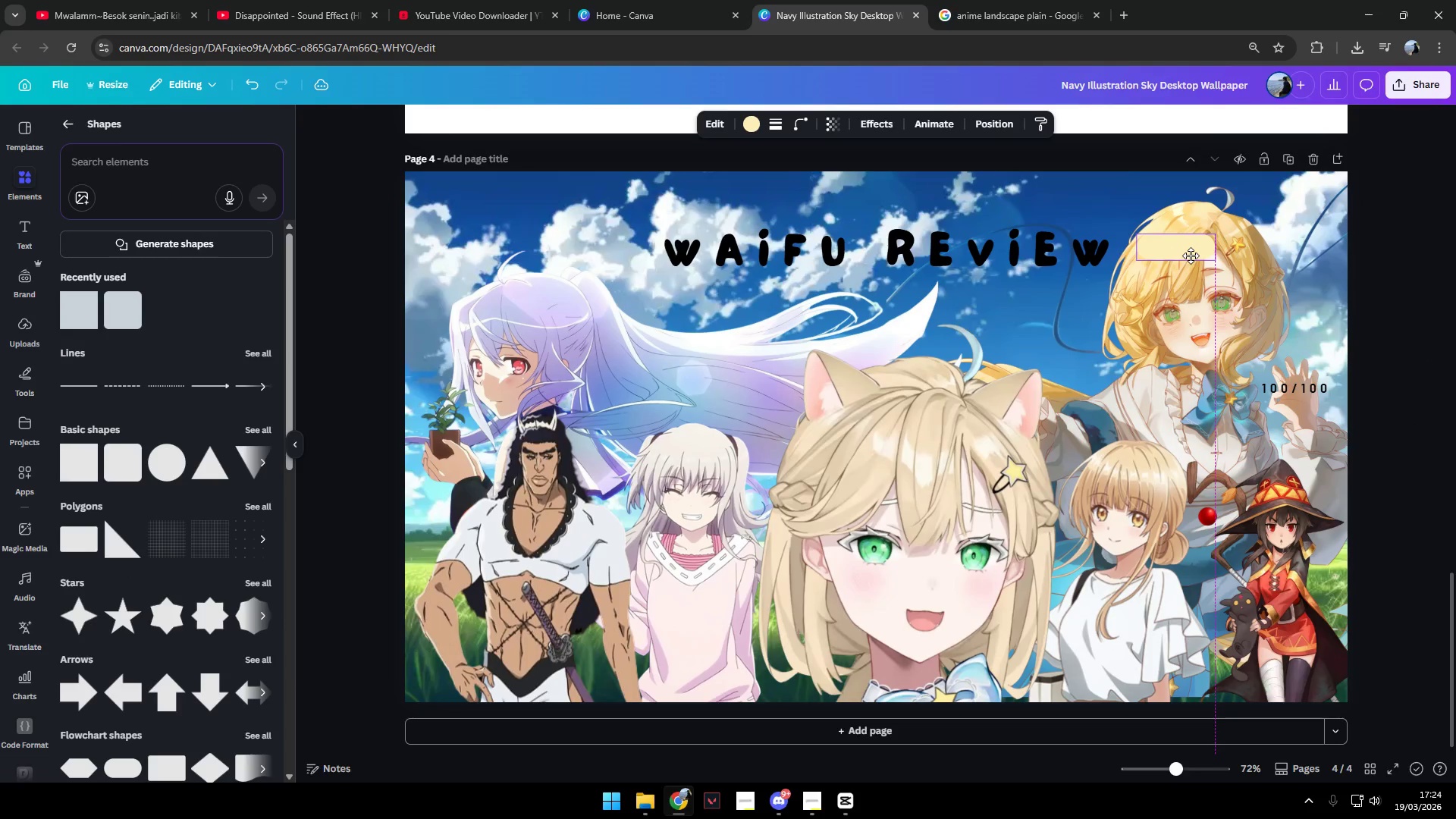 
wait(7.27)
 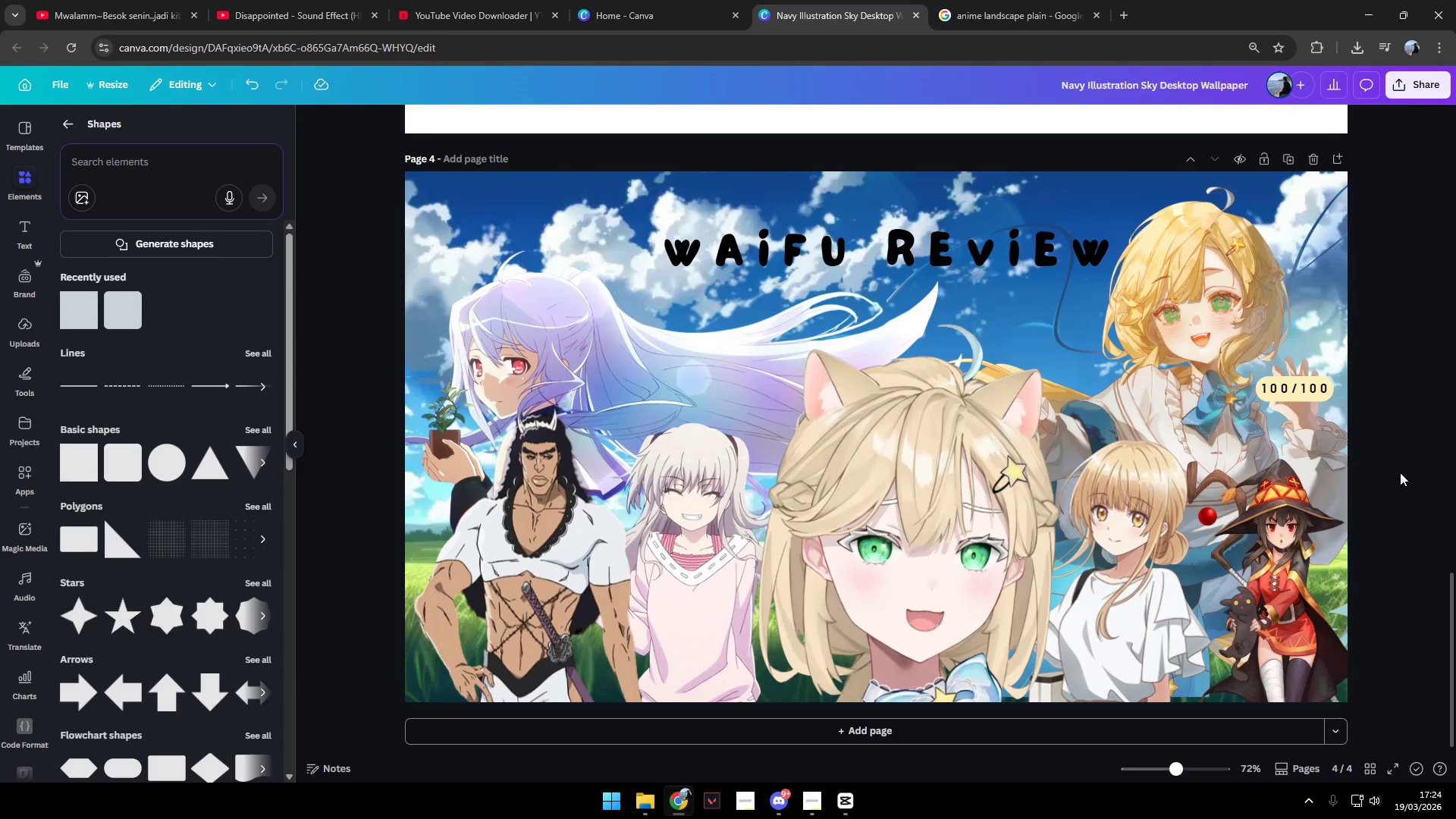 
left_click([1397, 387])
 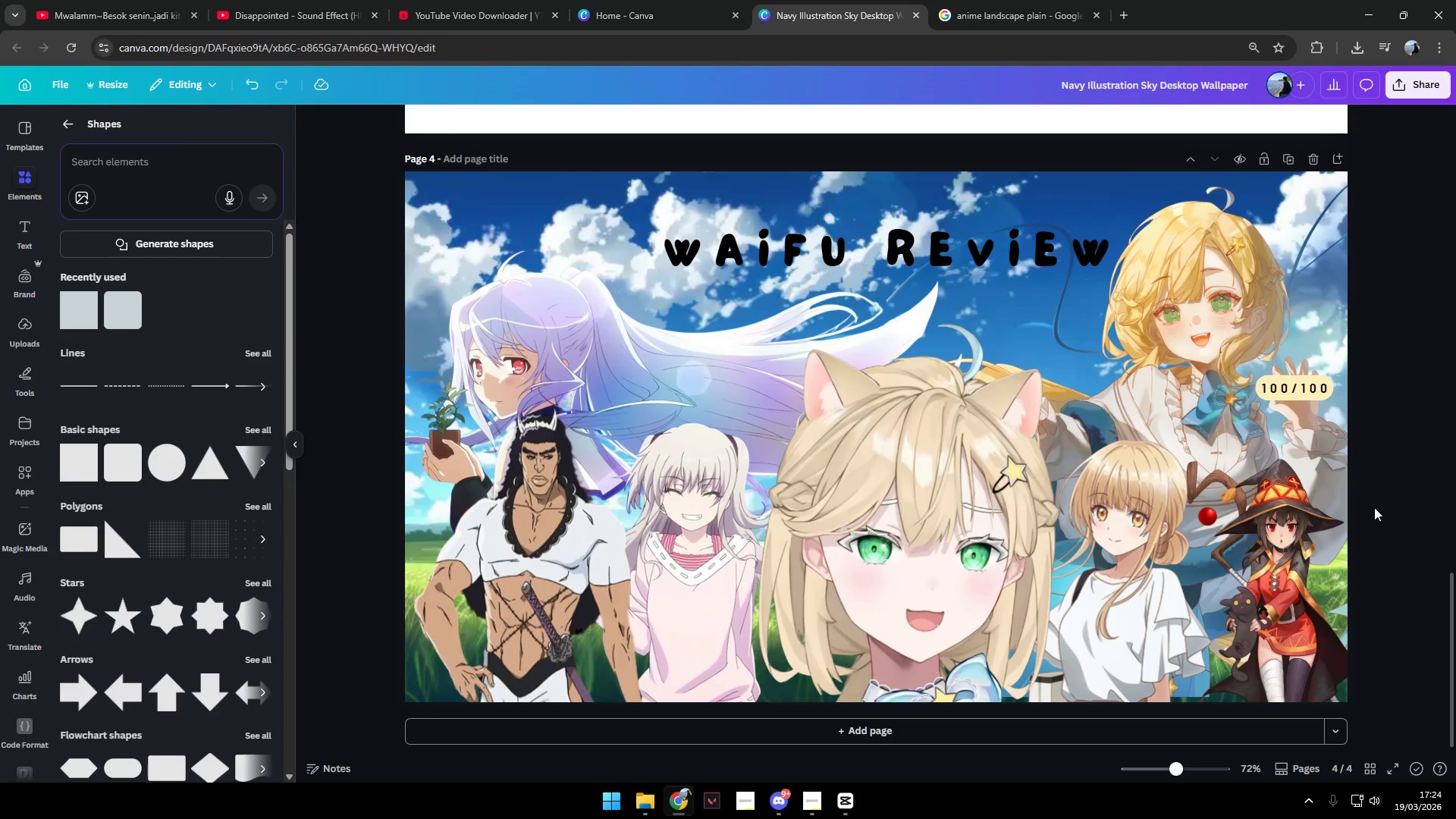 
left_click_drag(start_coordinate=[1388, 414], to_coordinate=[1291, 379])
 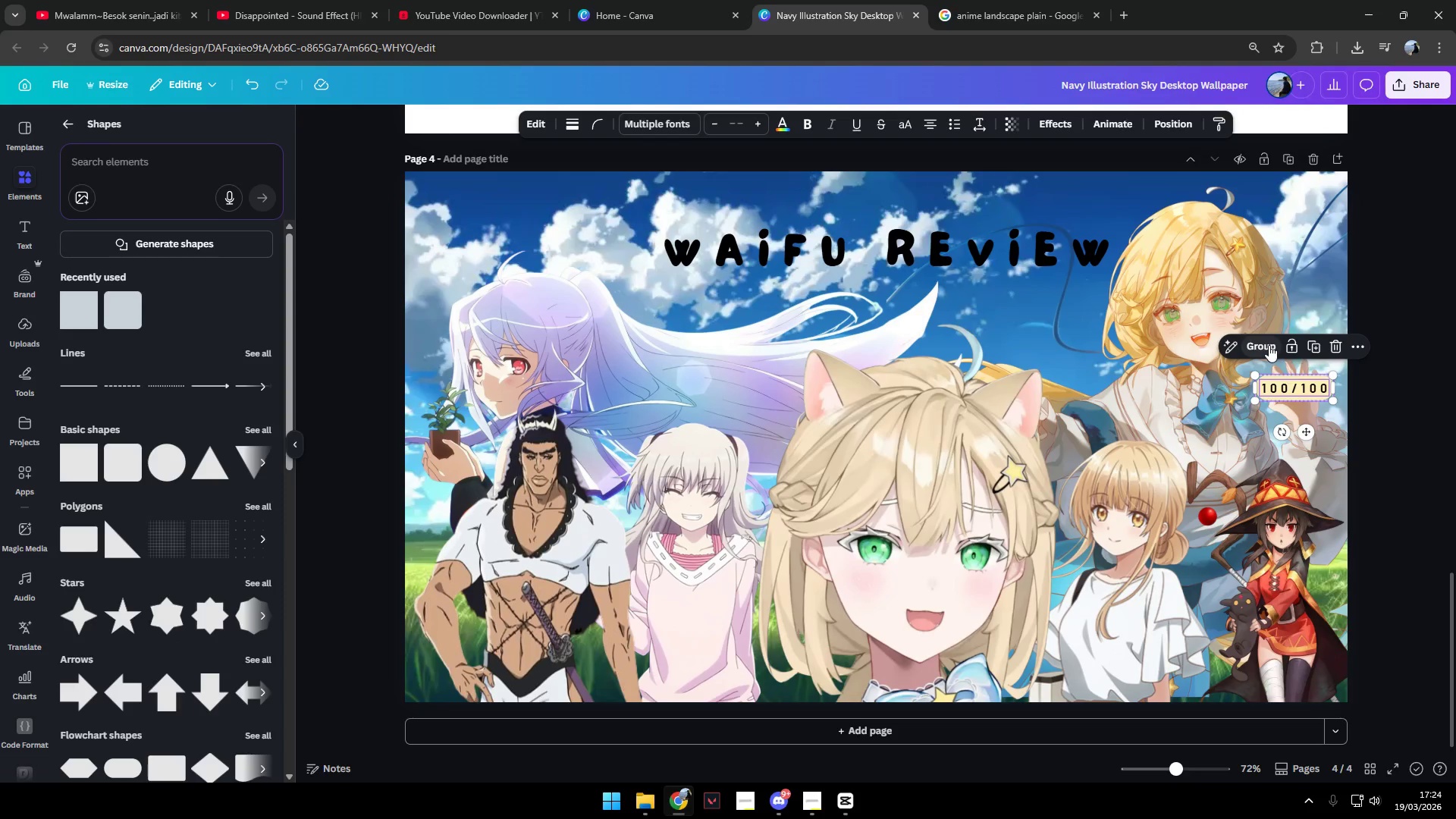 
double_click([1381, 284])
 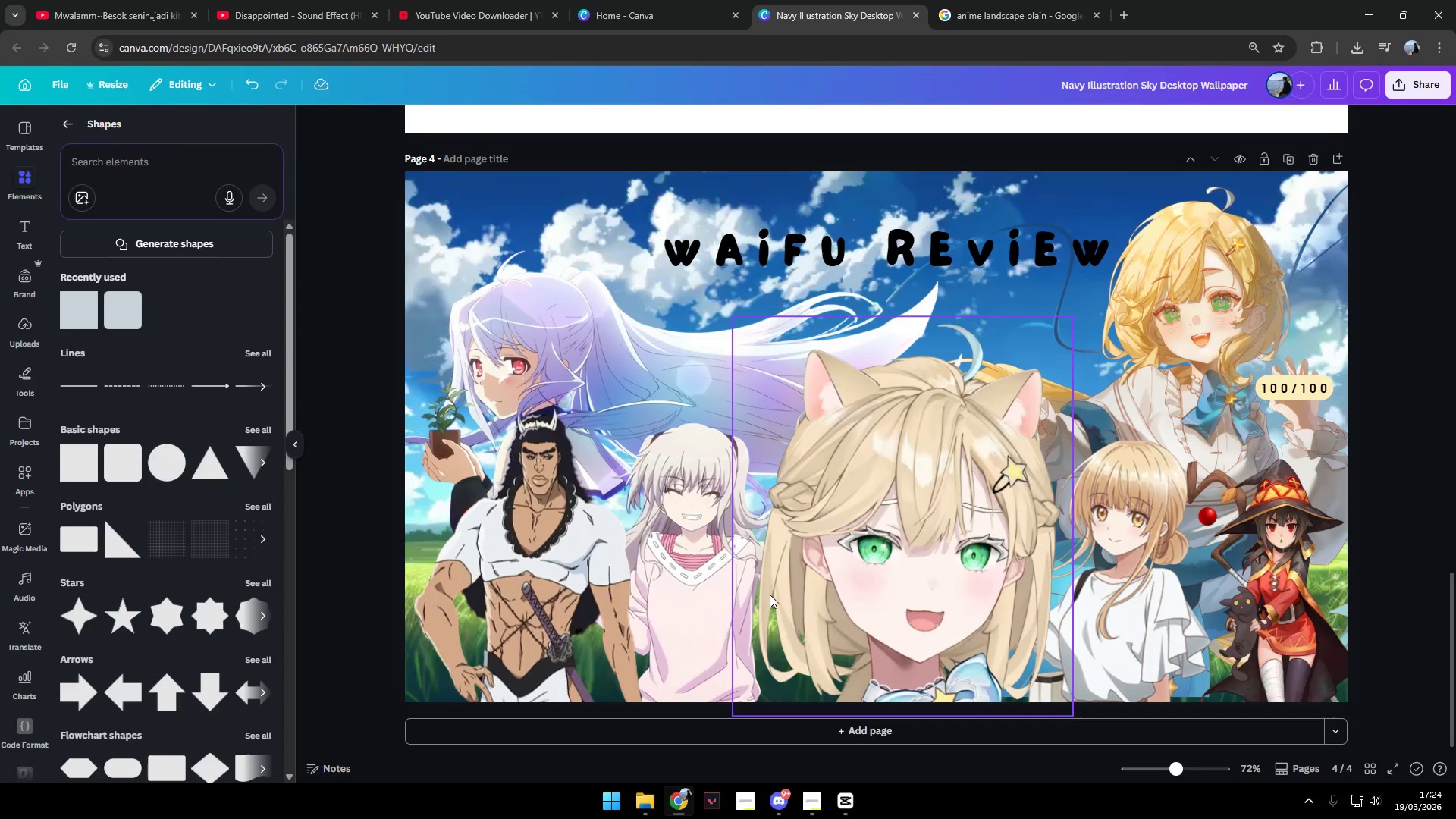 
left_click([110, 165])
 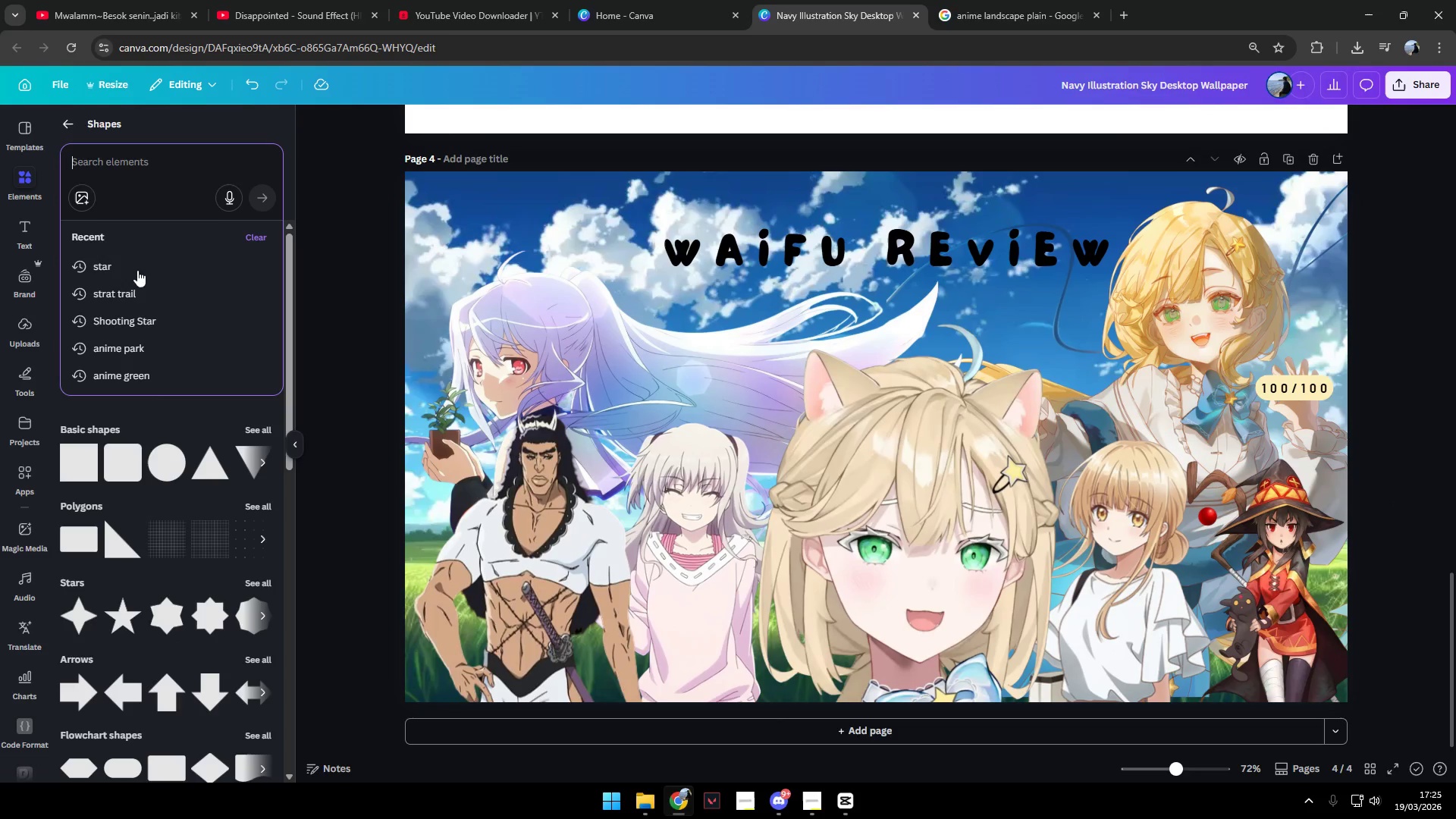 
left_click([187, 130])
 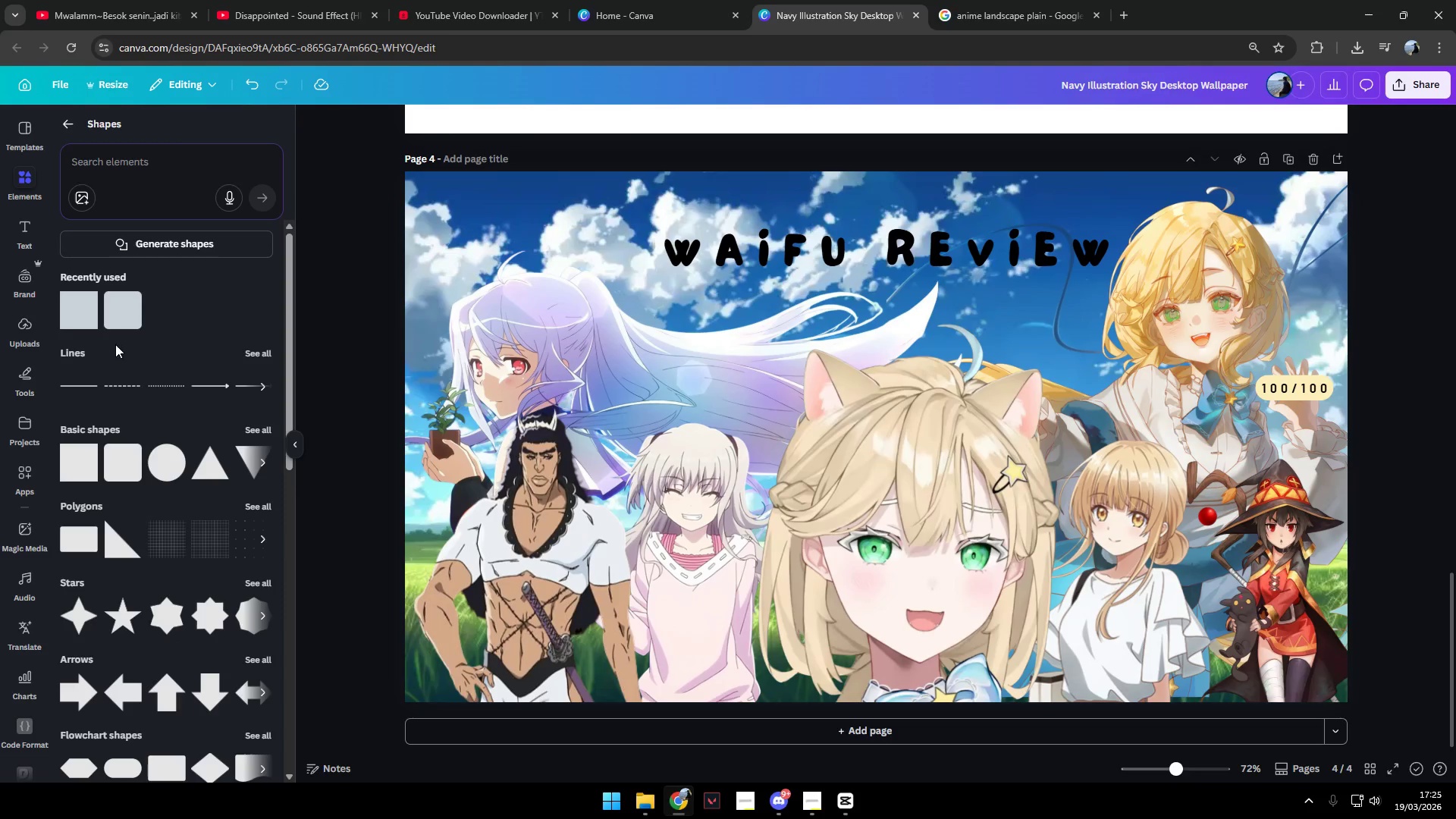 
left_click([74, 312])
 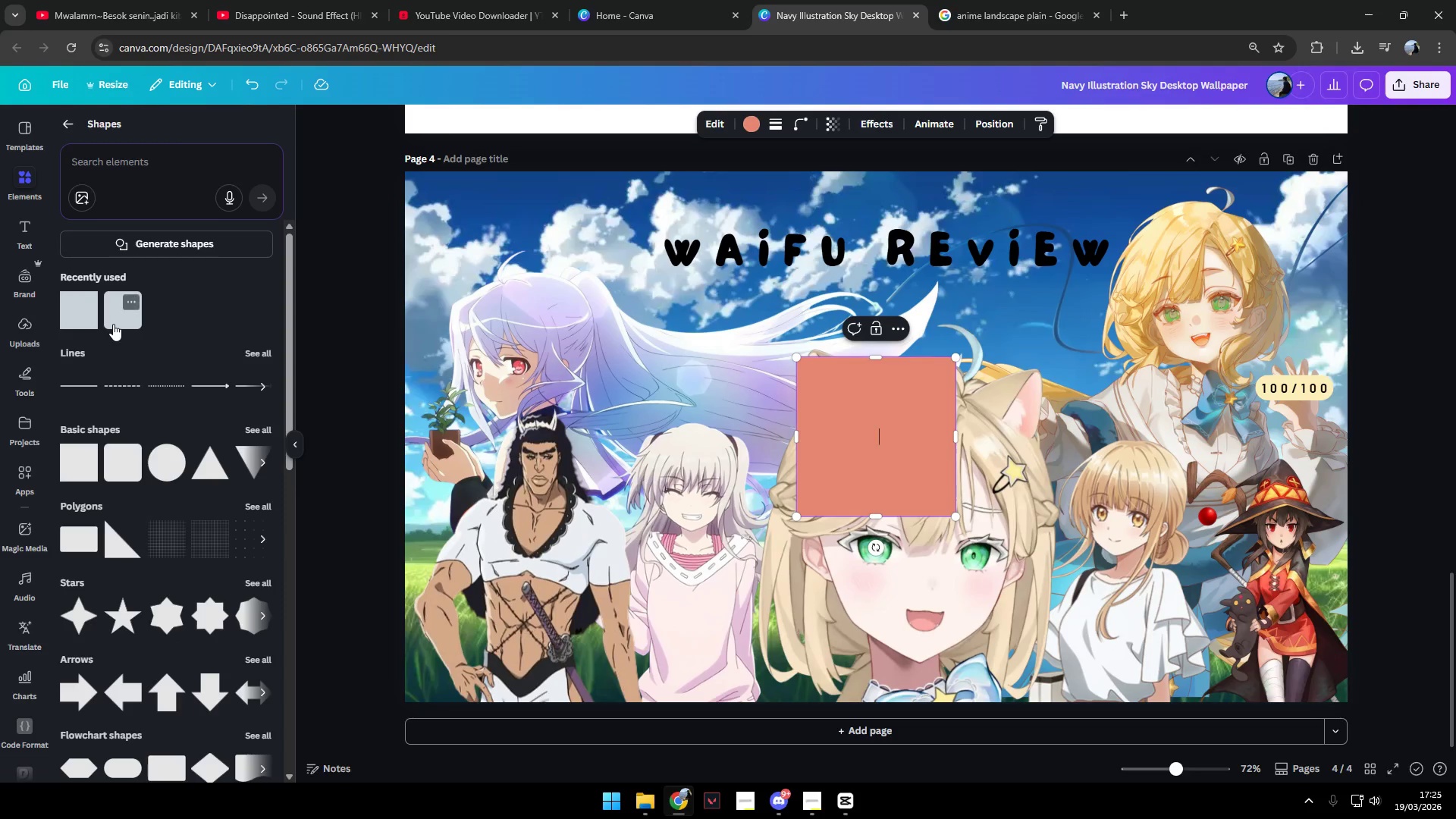 
left_click([114, 315])
 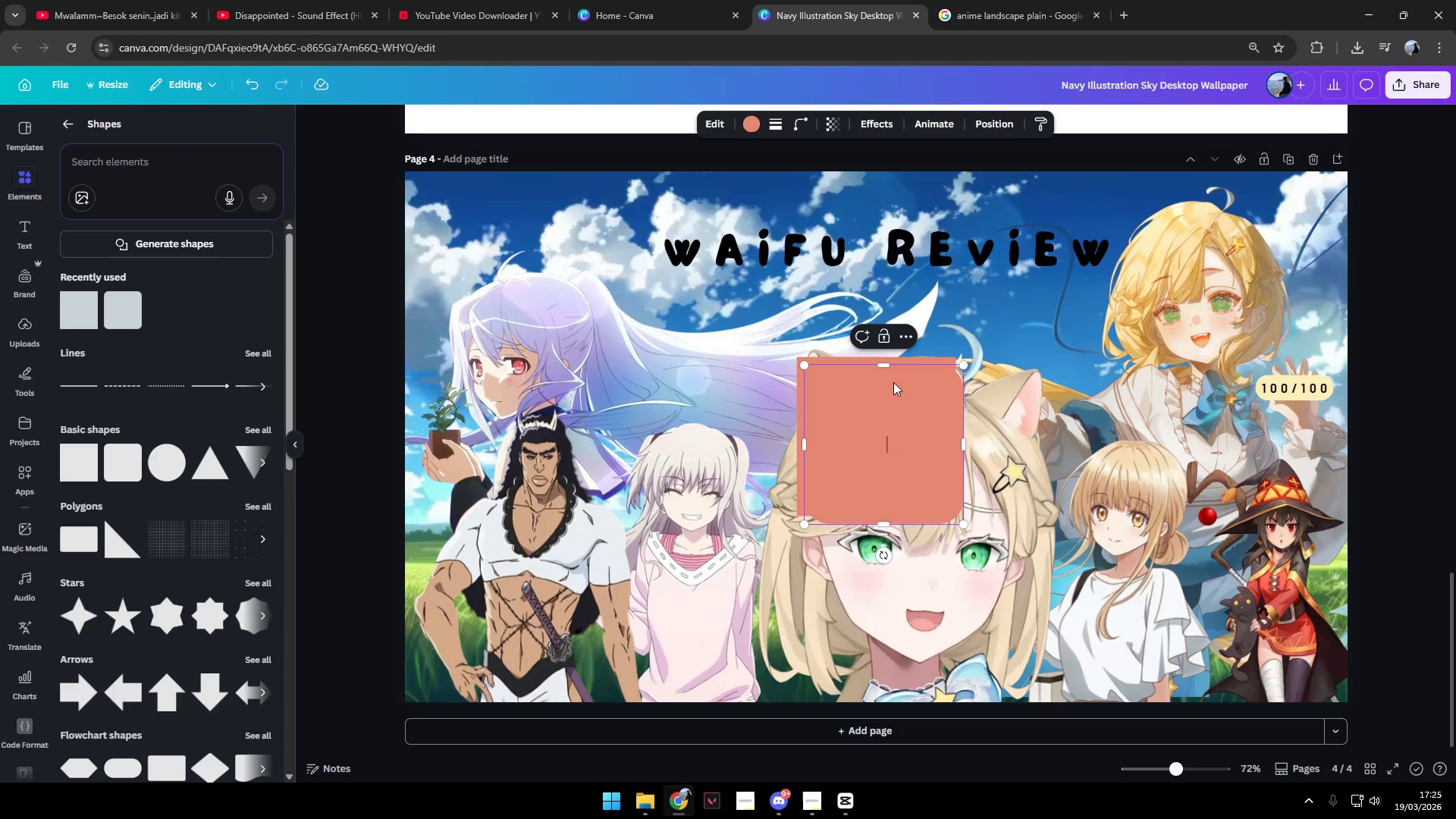 
key(Backspace)
 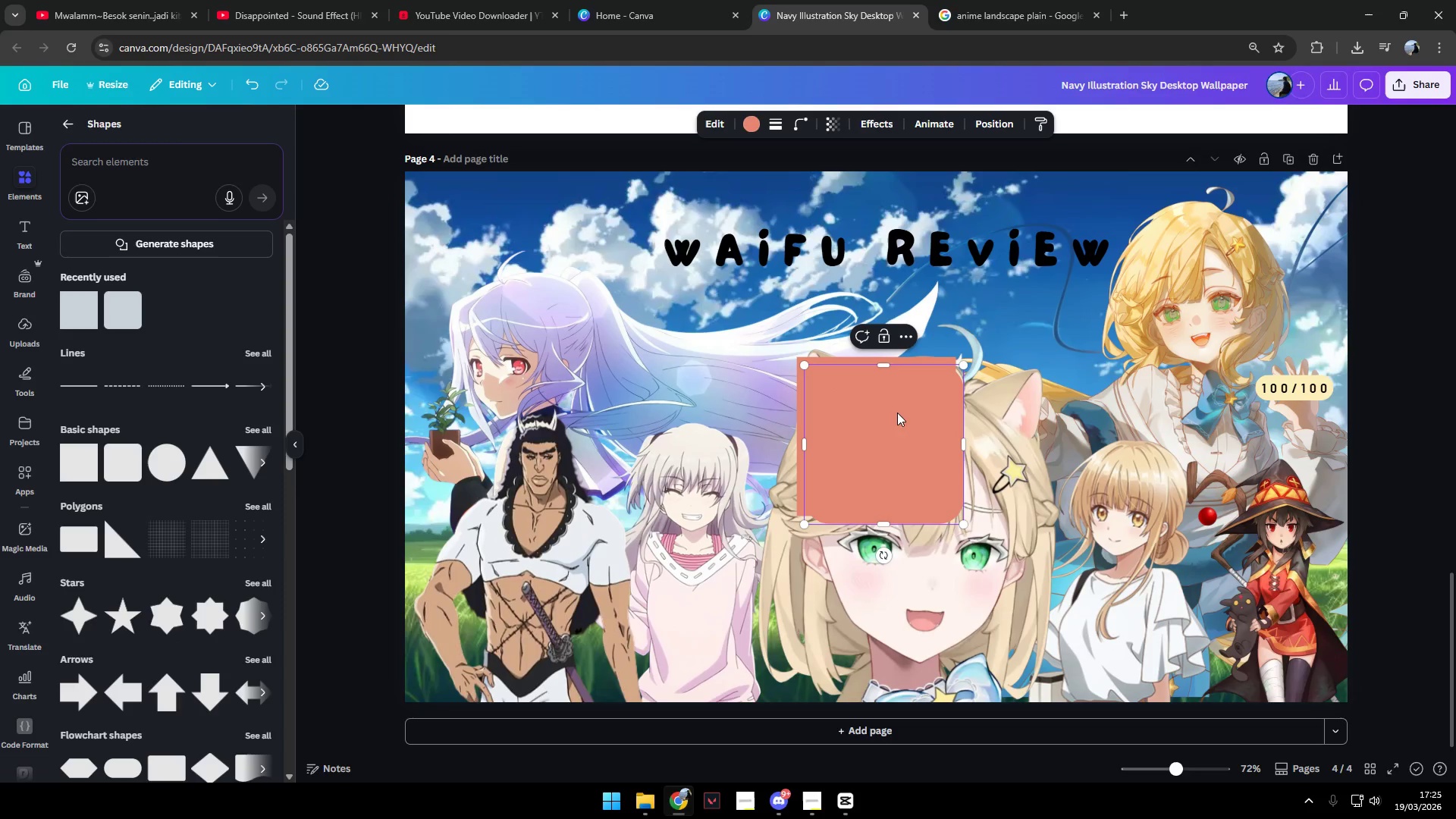 
key(Backspace)
 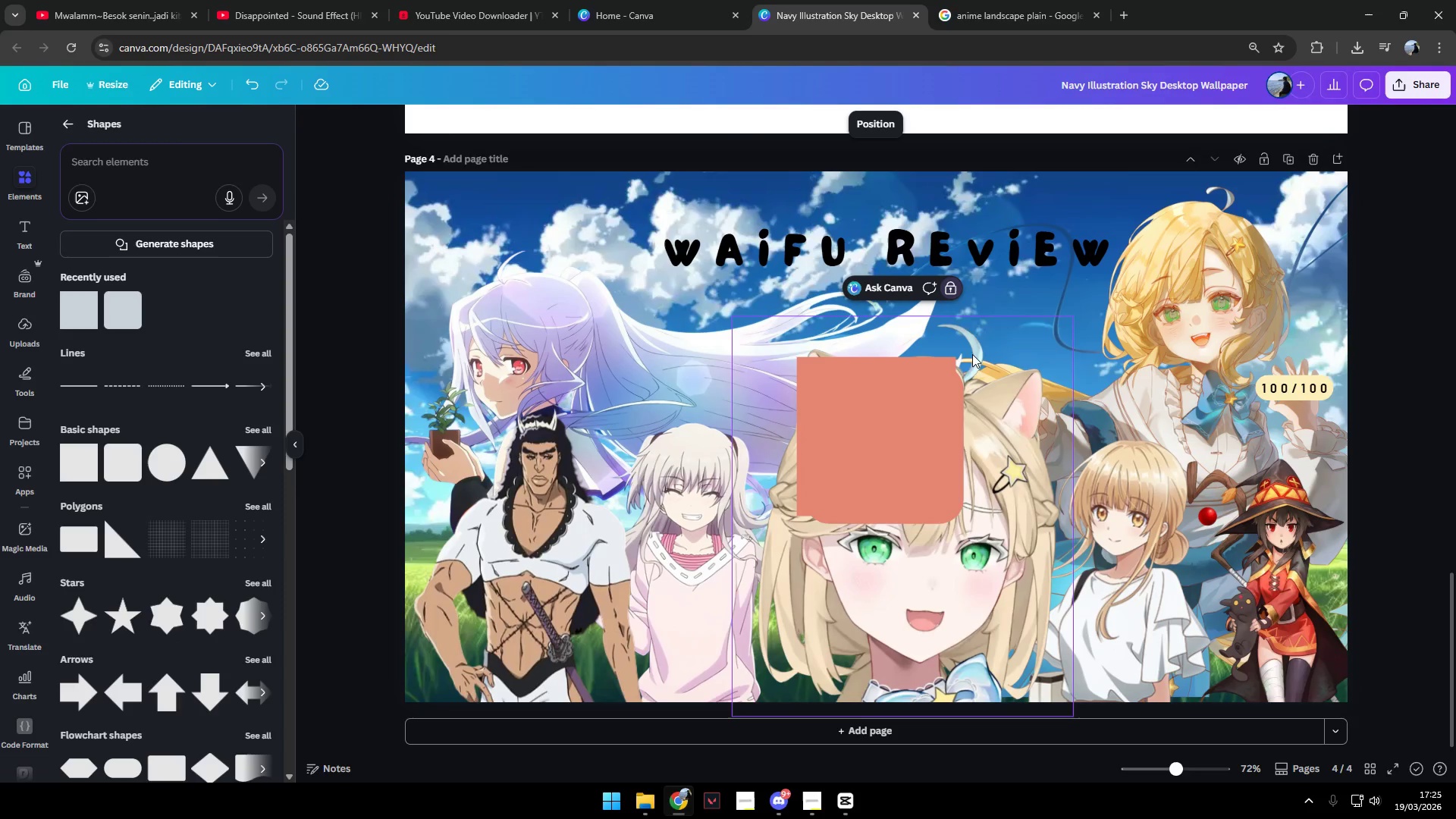 
double_click([925, 400])
 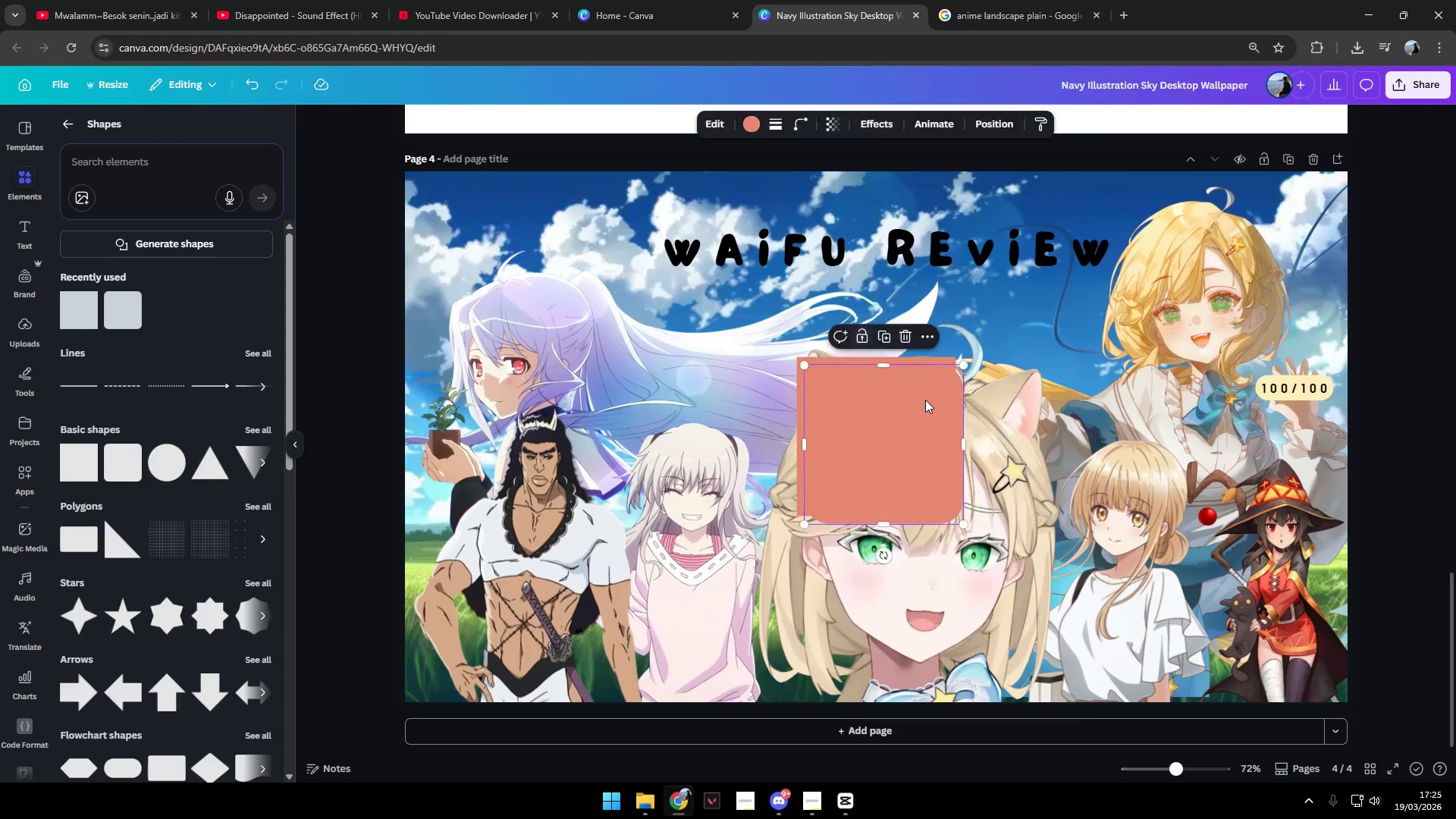 
key(Backspace)
 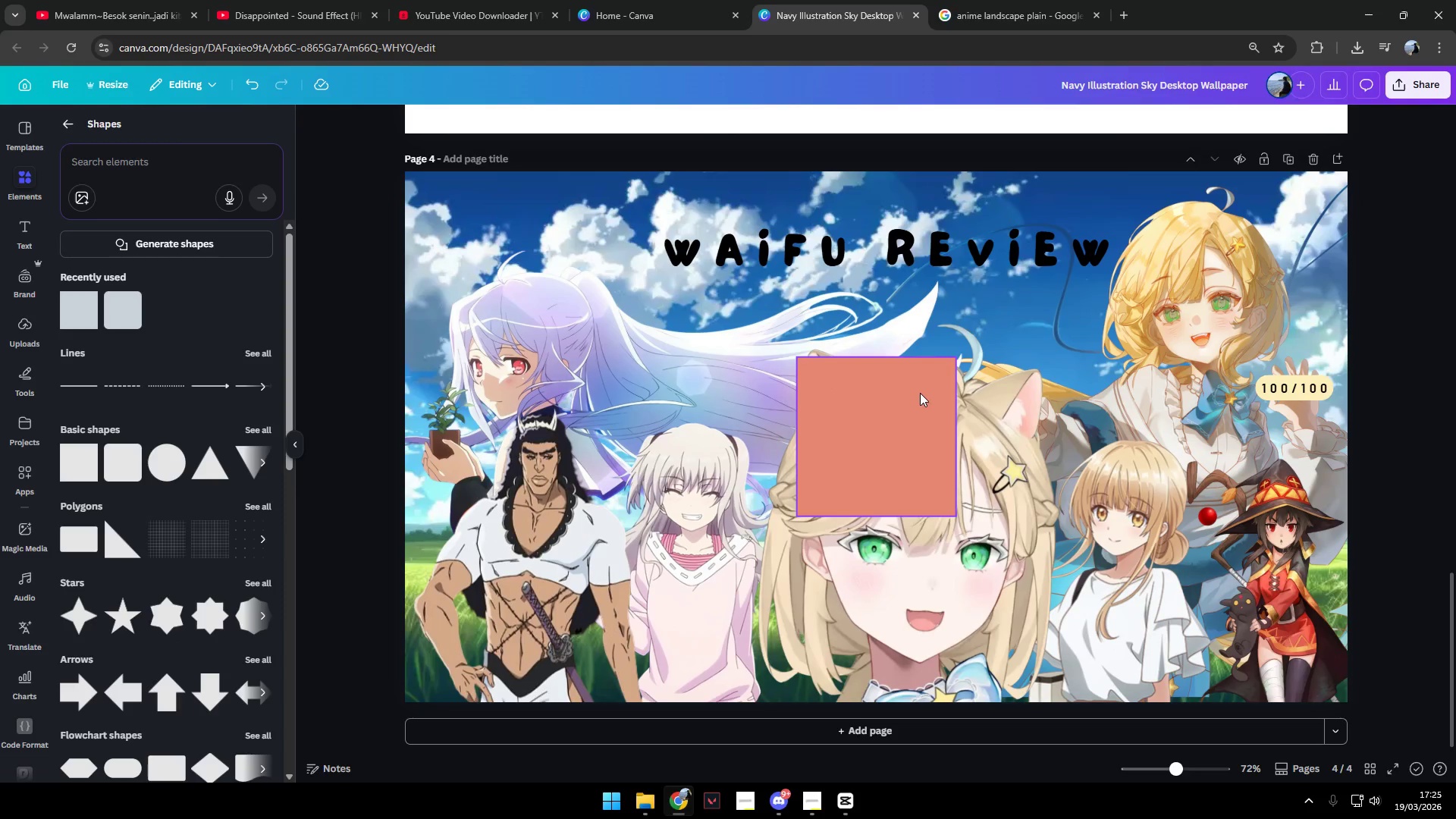 
left_click([912, 386])
 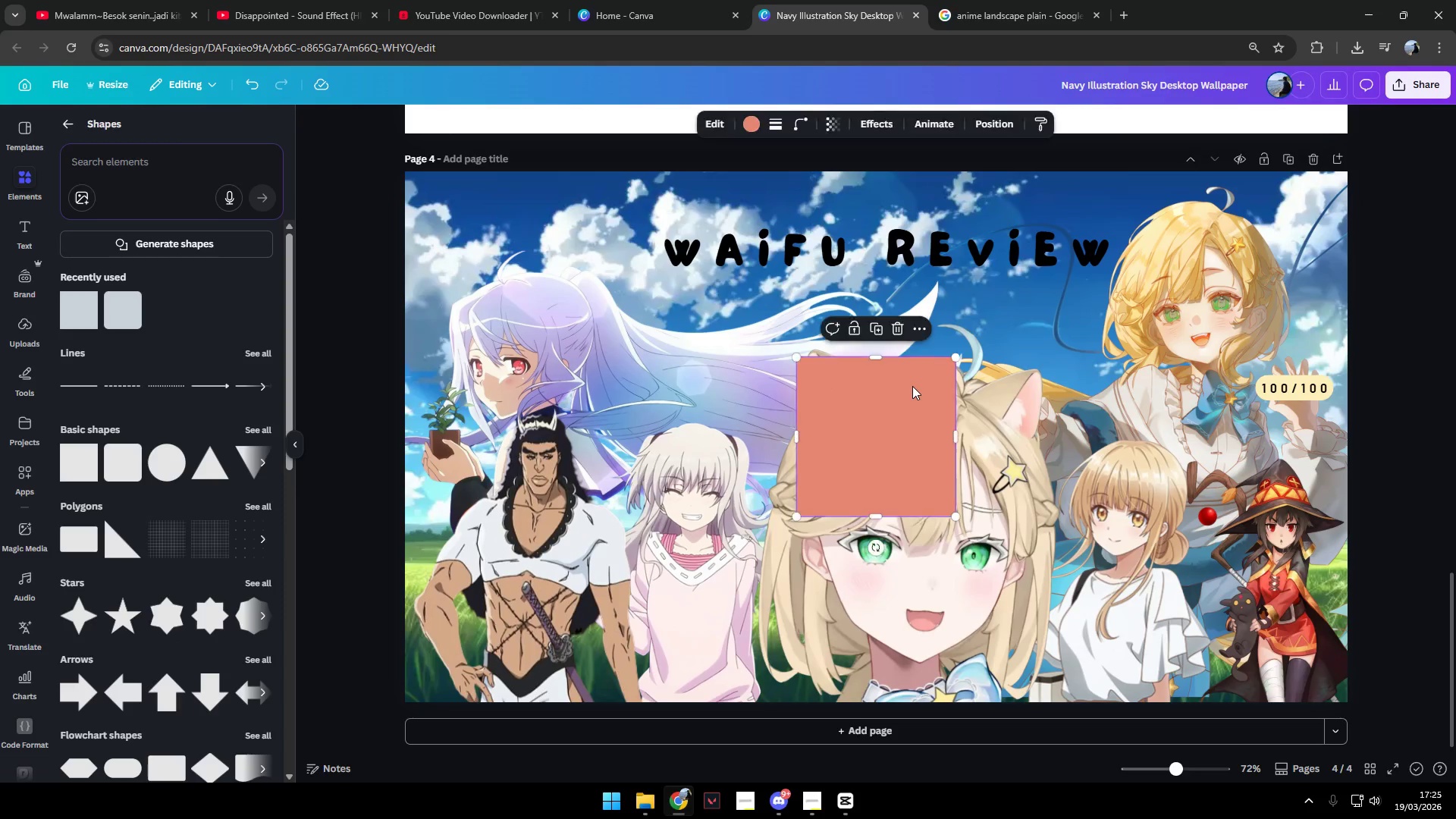 
key(Backspace)
 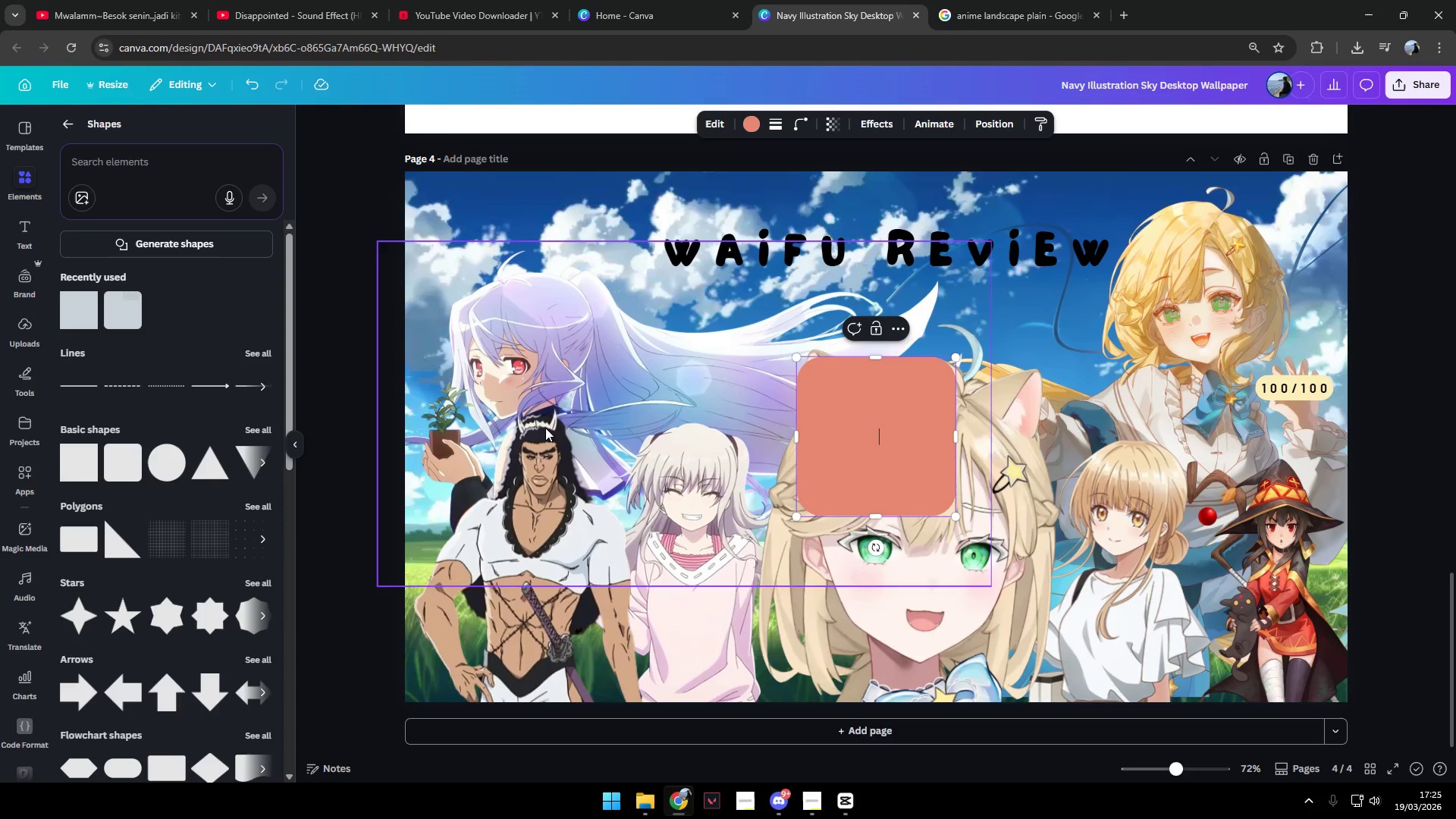 
left_click_drag(start_coordinate=[853, 450], to_coordinate=[504, 582])
 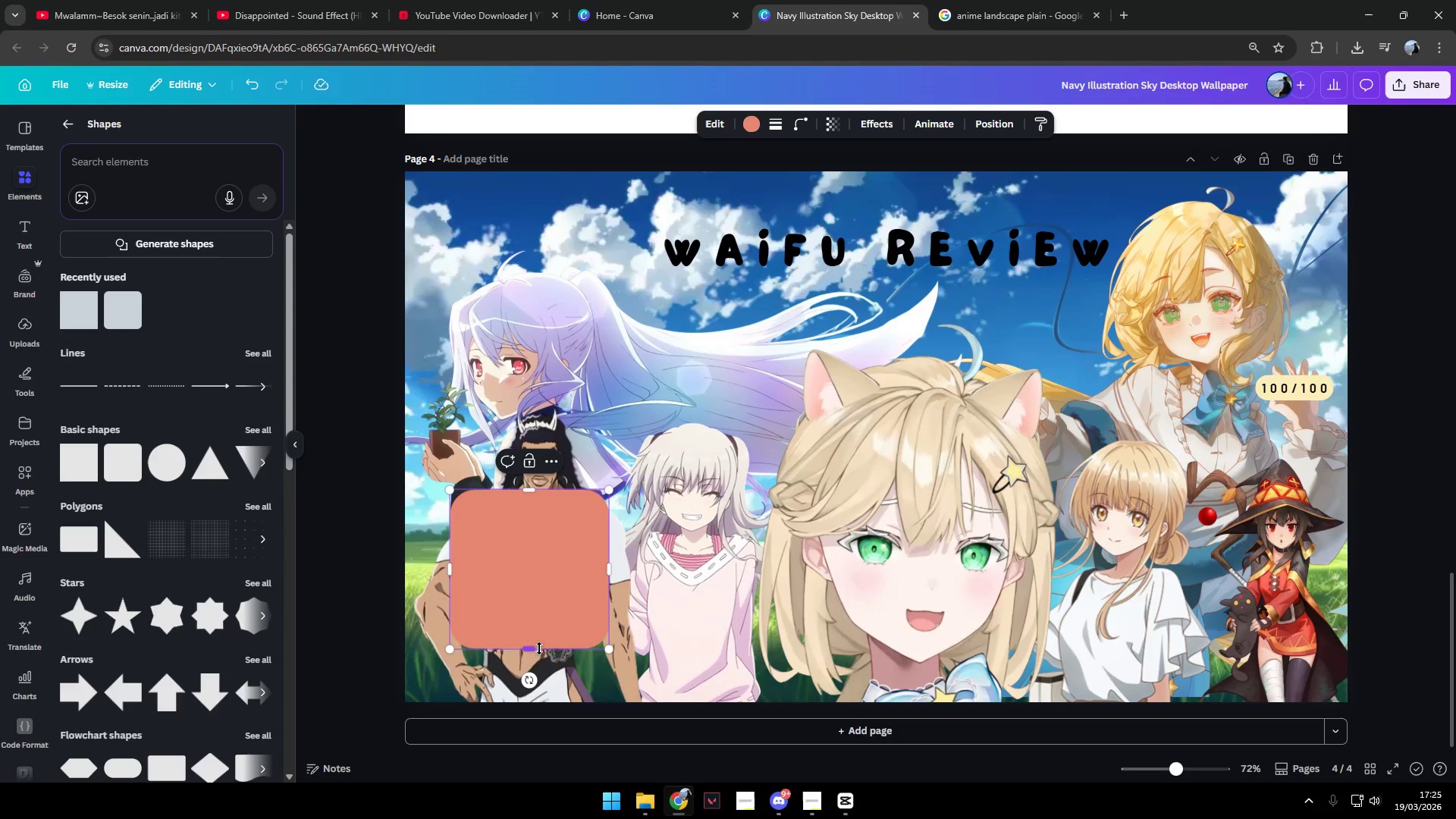 
left_click_drag(start_coordinate=[529, 651], to_coordinate=[541, 524])
 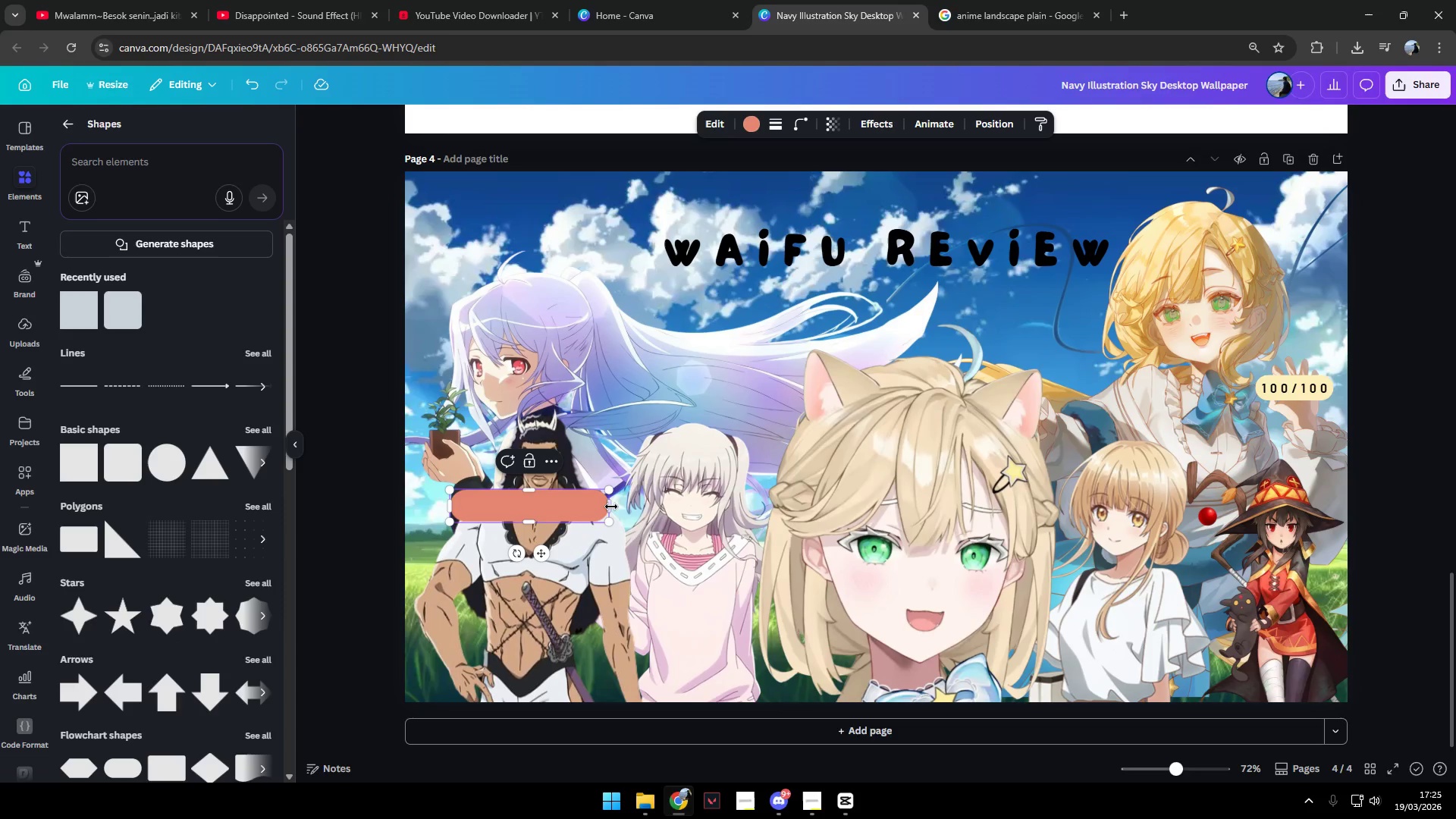 
left_click_drag(start_coordinate=[607, 507], to_coordinate=[547, 501])
 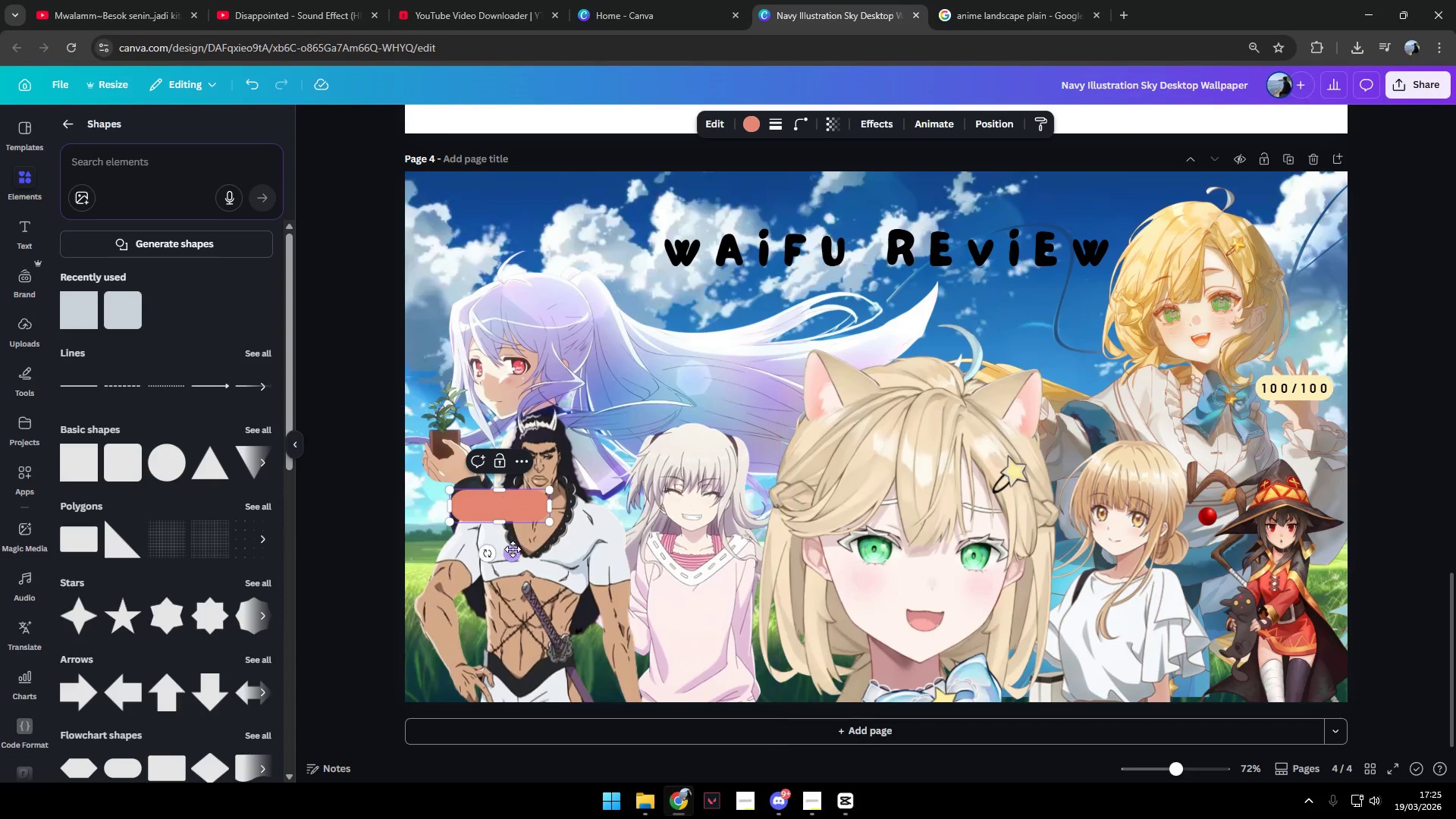 
left_click_drag(start_coordinate=[514, 551], to_coordinate=[544, 581])
 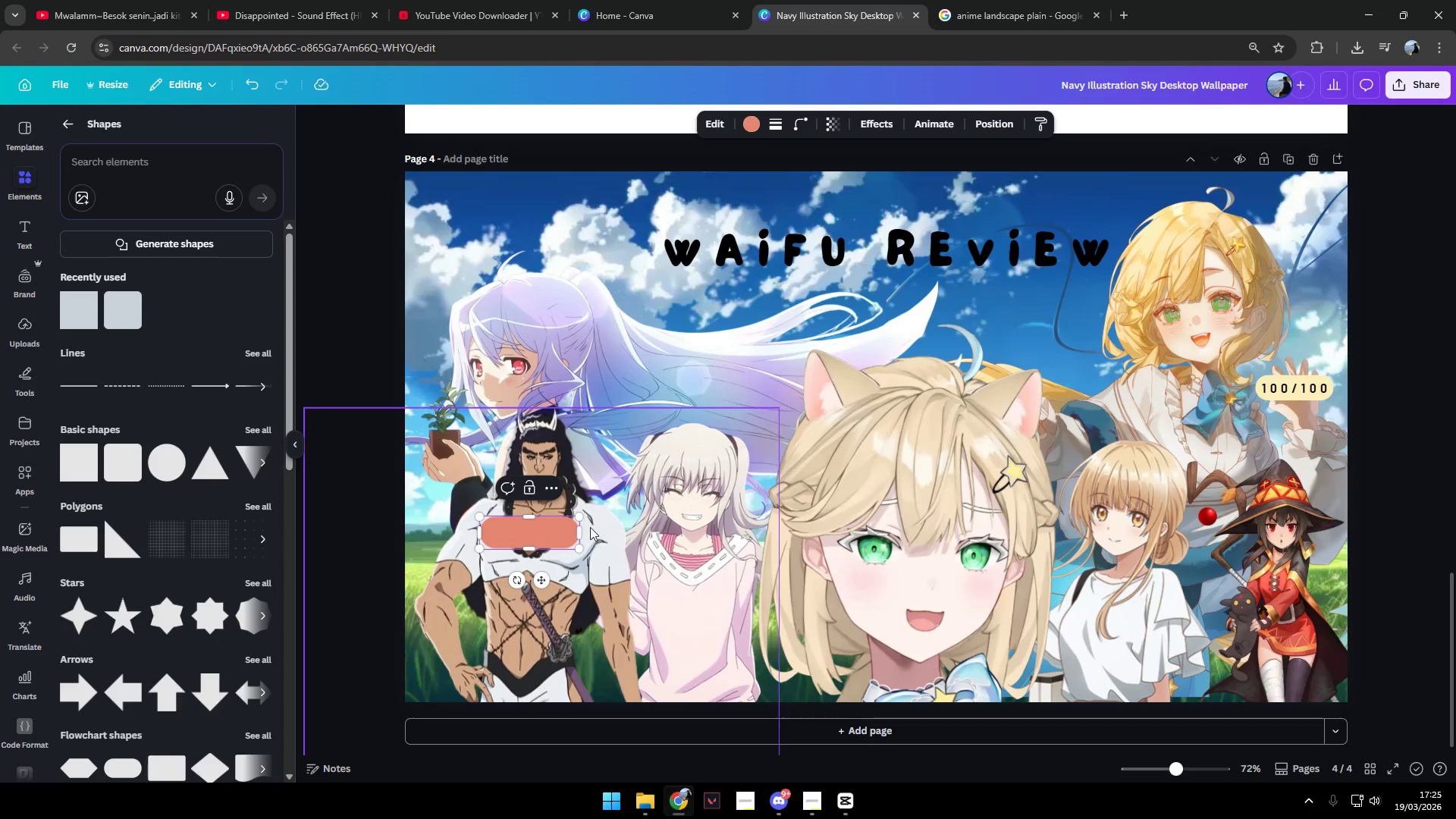 
double_click([543, 535])
 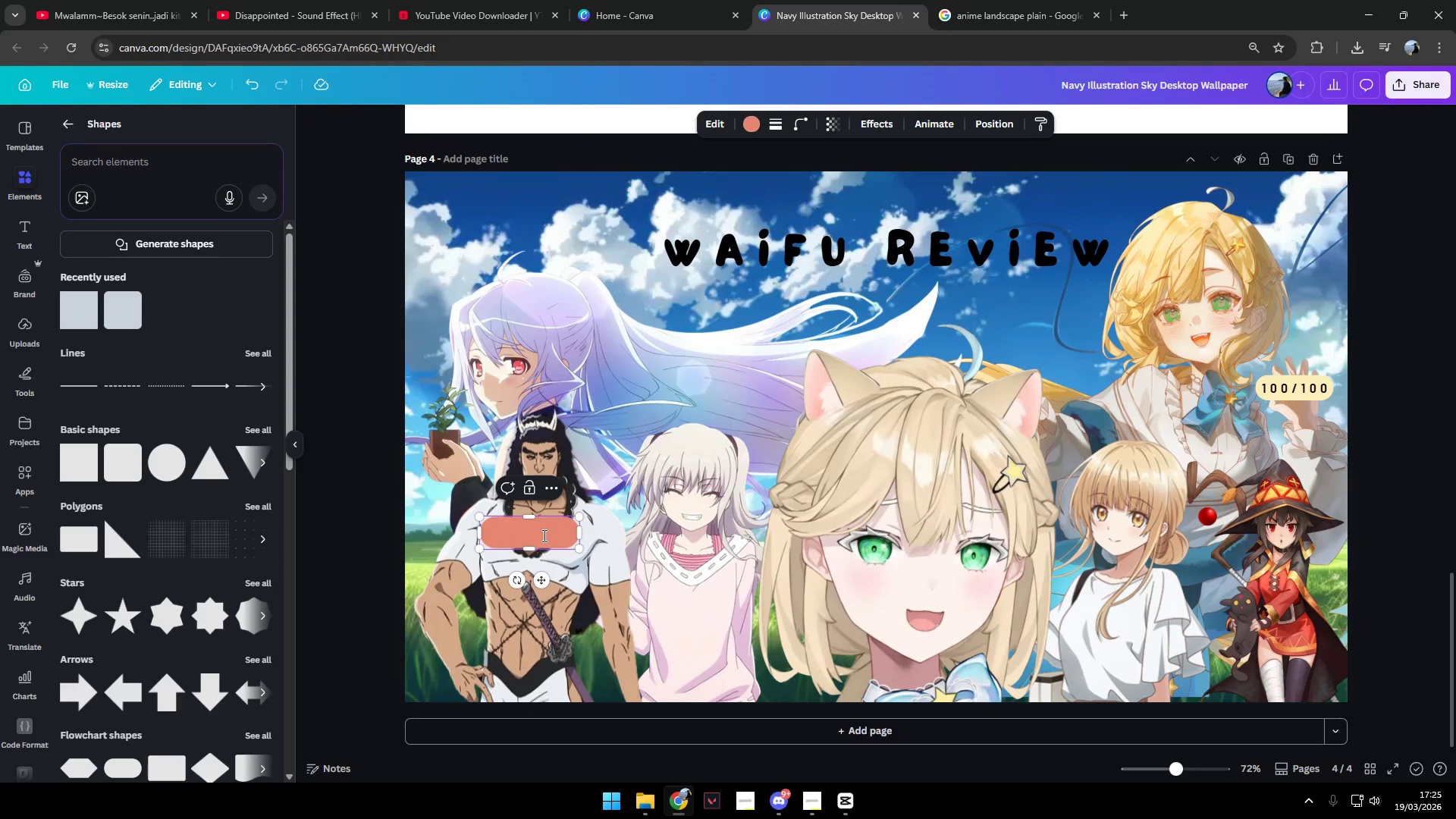 
type(MANTAP)
 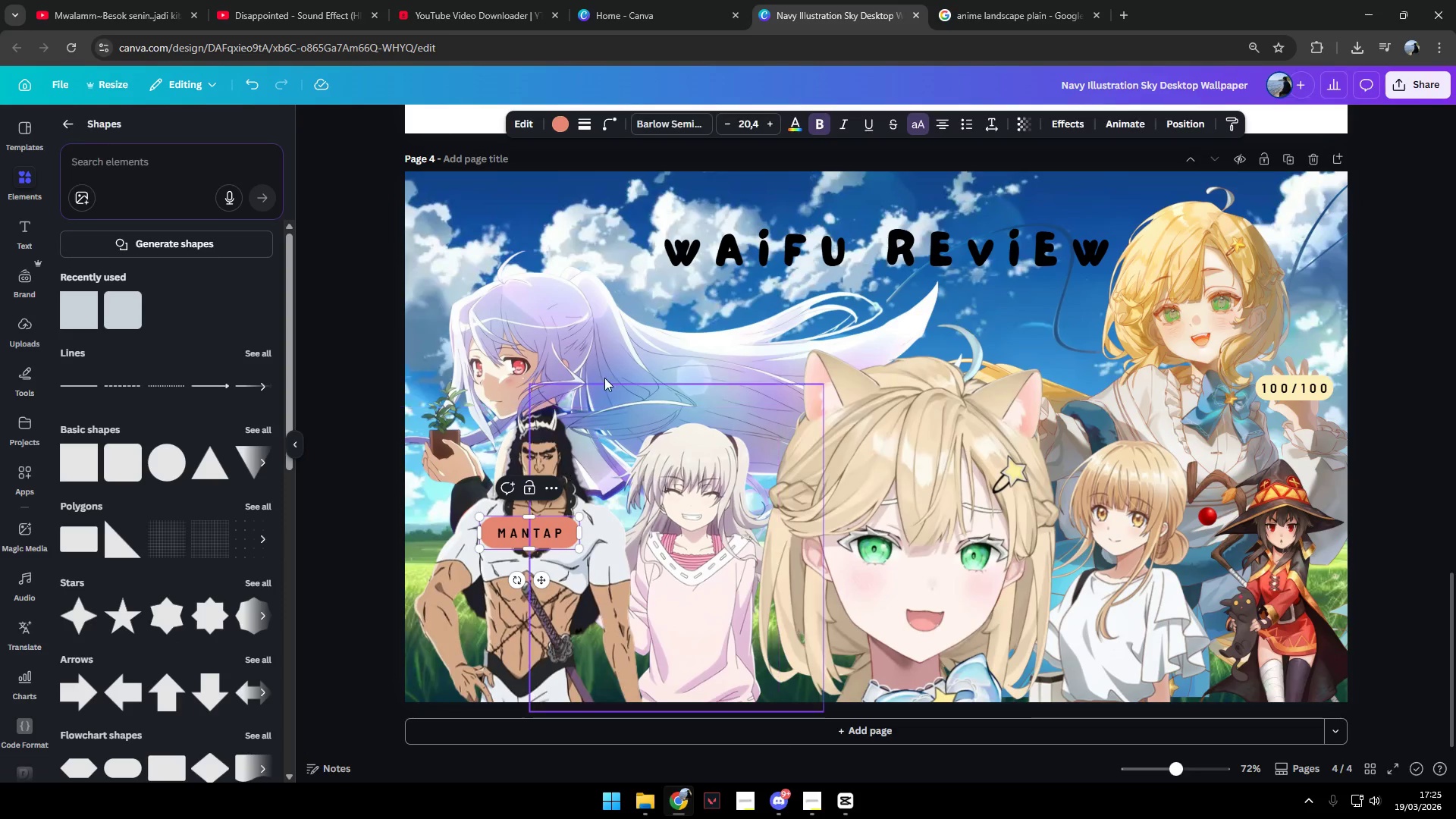 
left_click([561, 131])
 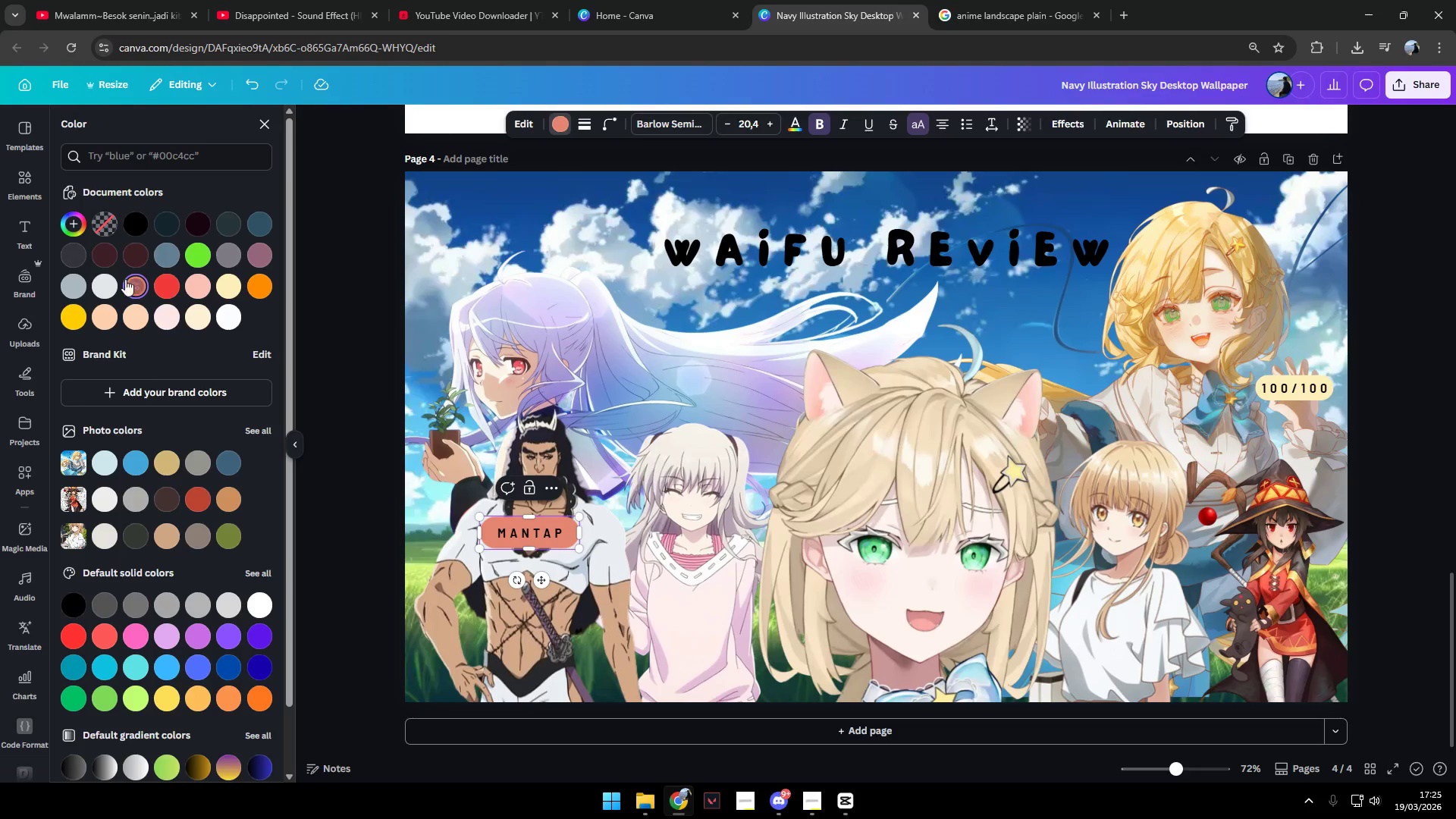 
left_click([96, 278])
 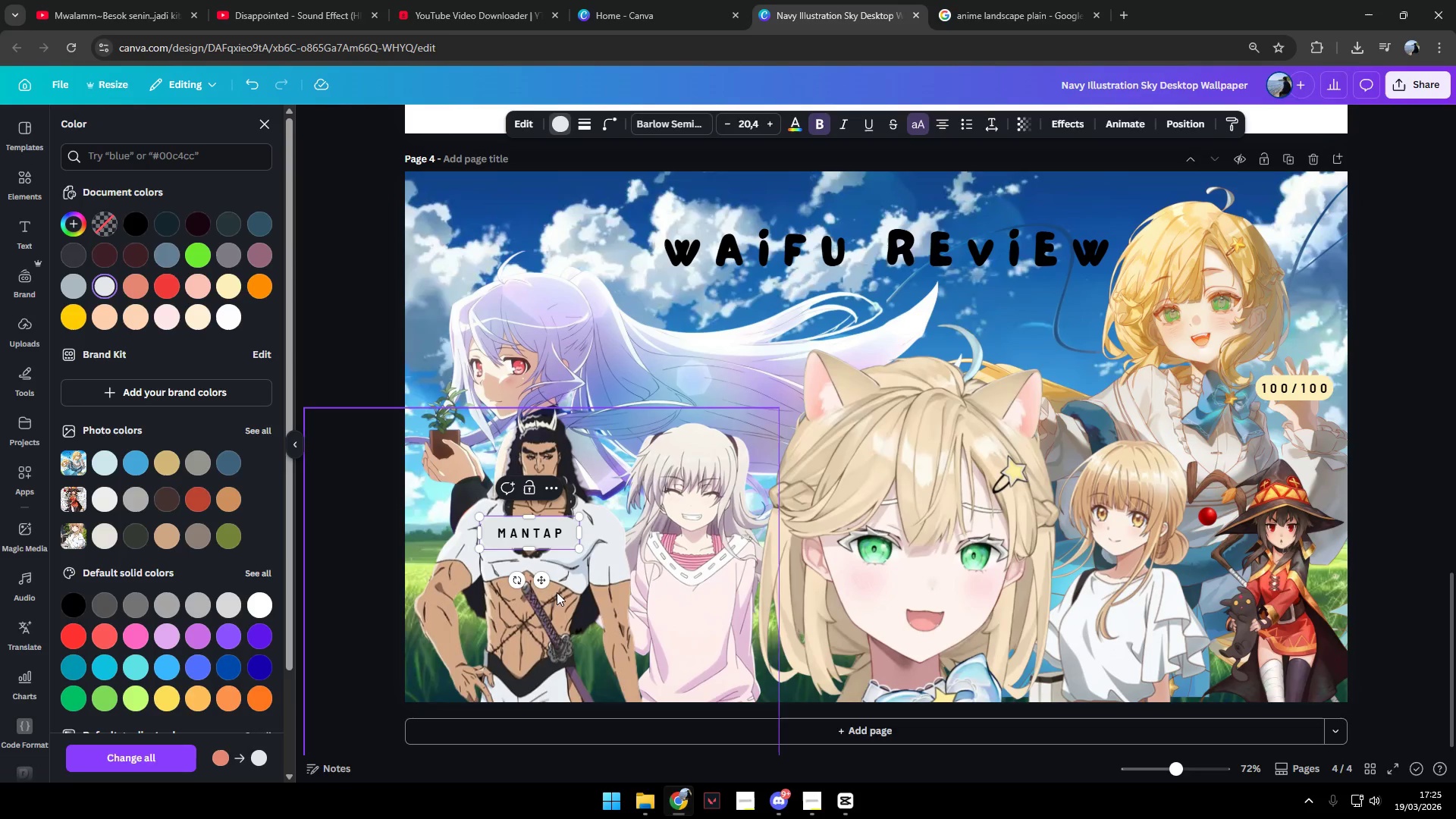 
left_click_drag(start_coordinate=[544, 582], to_coordinate=[550, 593])
 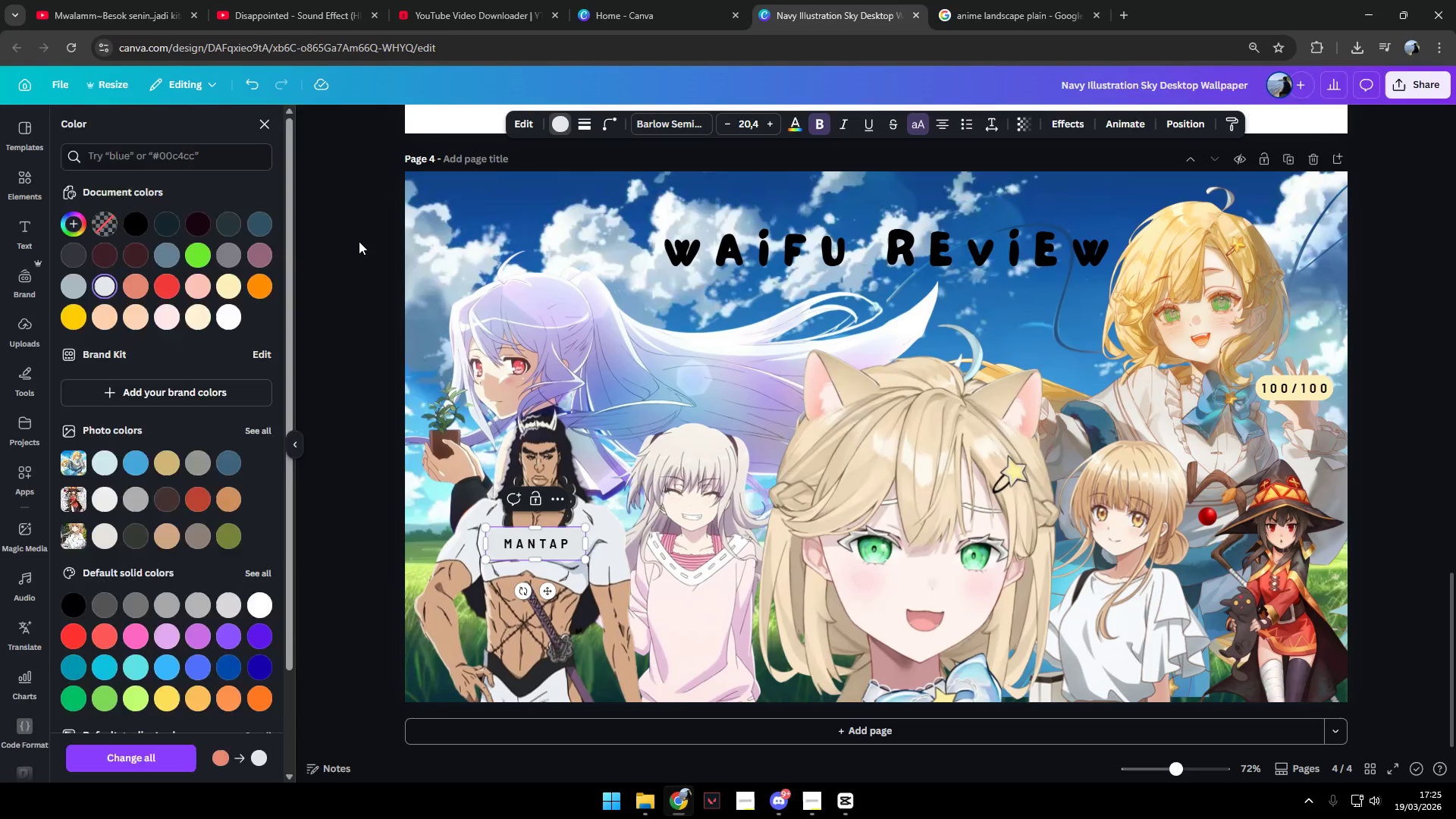 
double_click([342, 290])